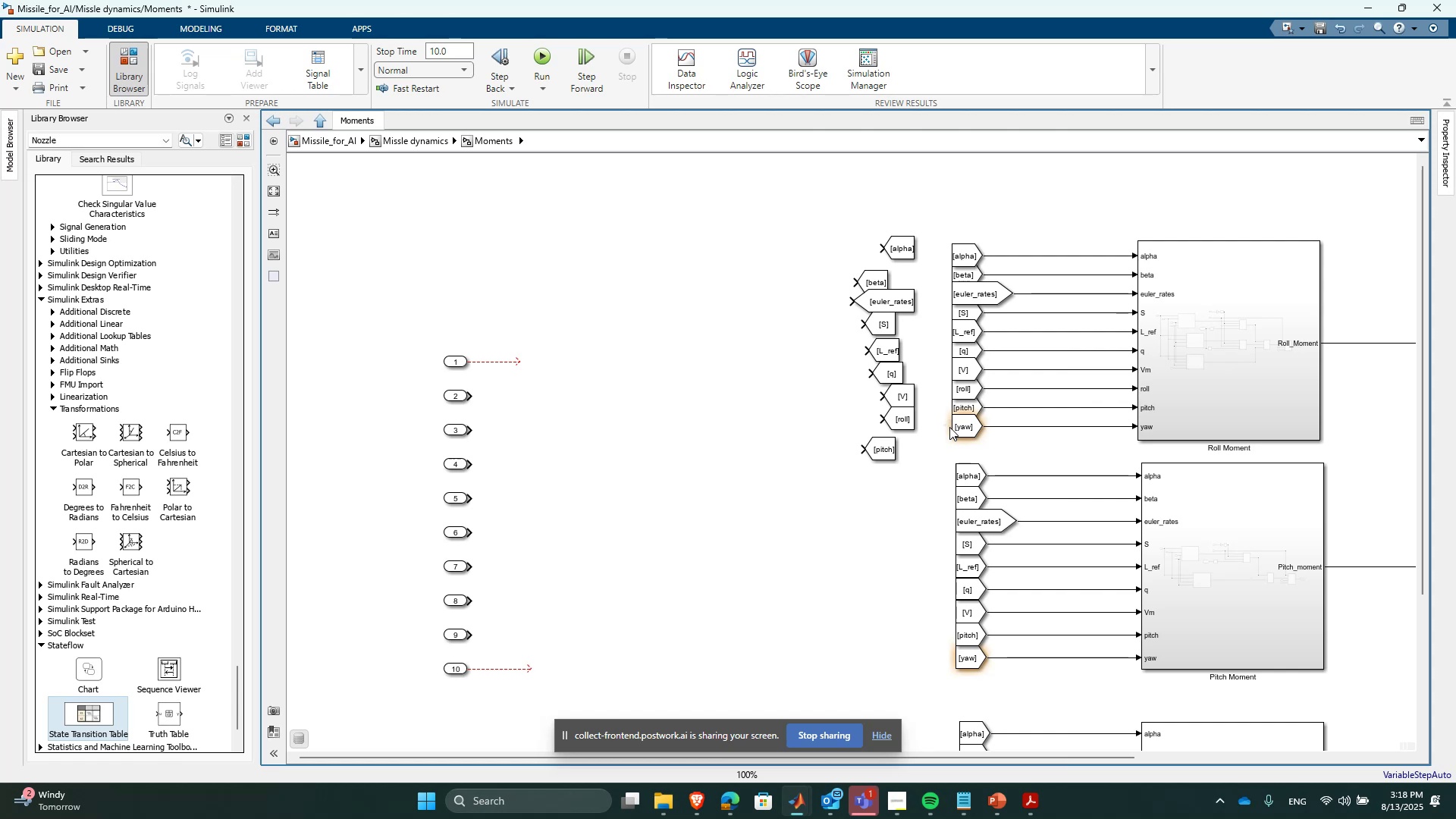 
left_click([966, 428])
 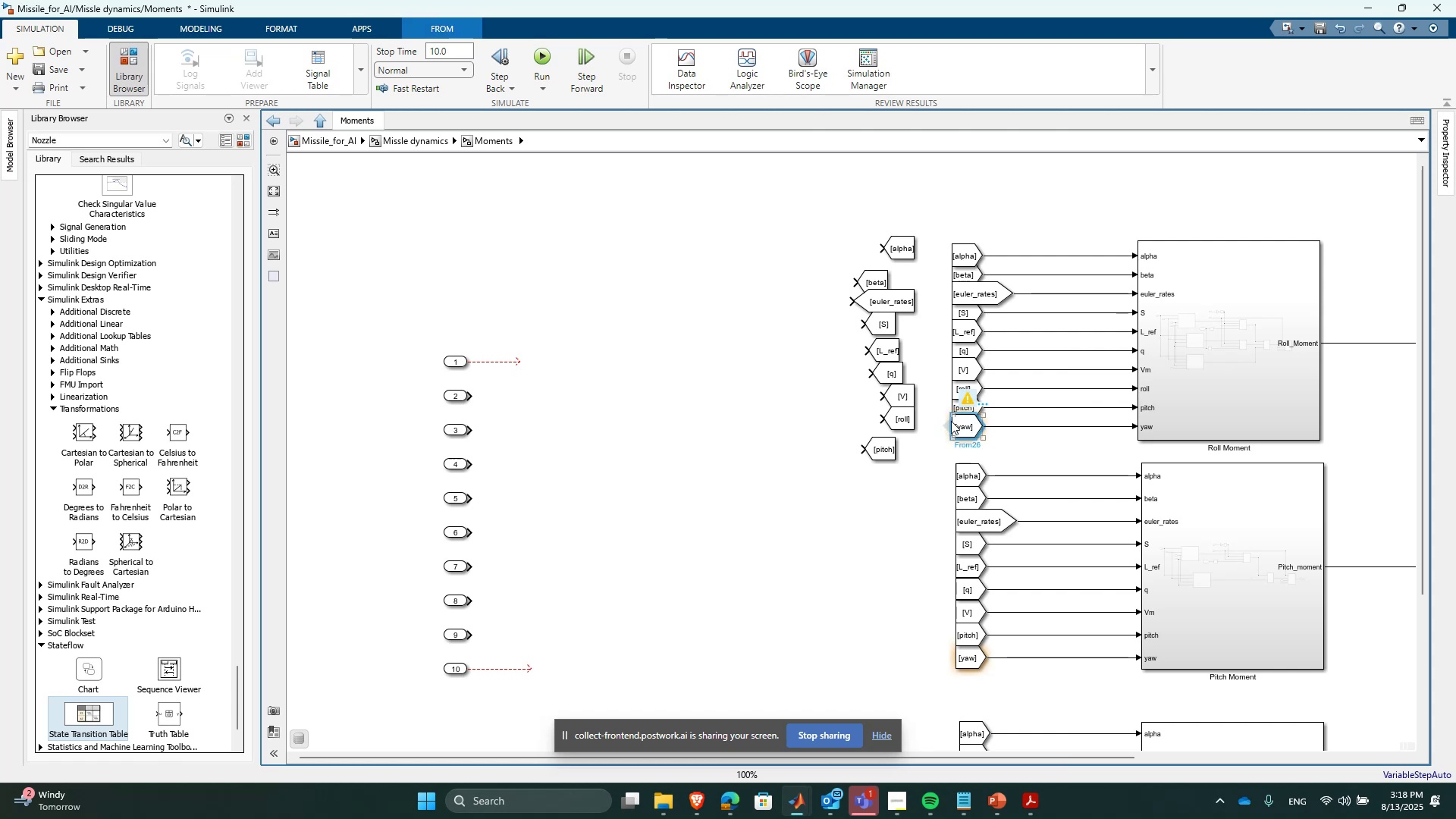 
left_click_drag(start_coordinate=[949, 423], to_coordinate=[890, 469])
 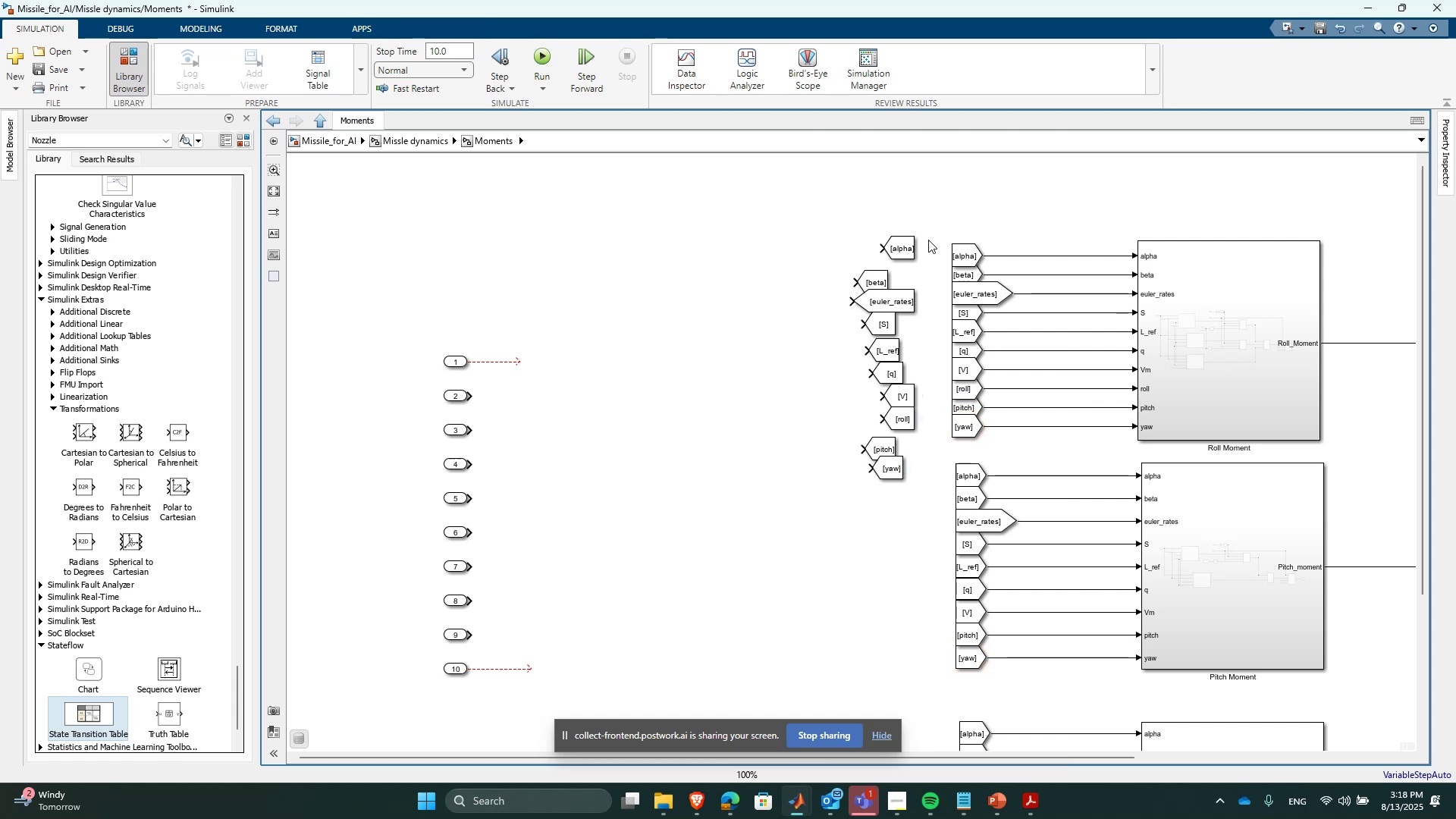 
left_click_drag(start_coordinate=[907, 240], to_coordinate=[543, 355])
 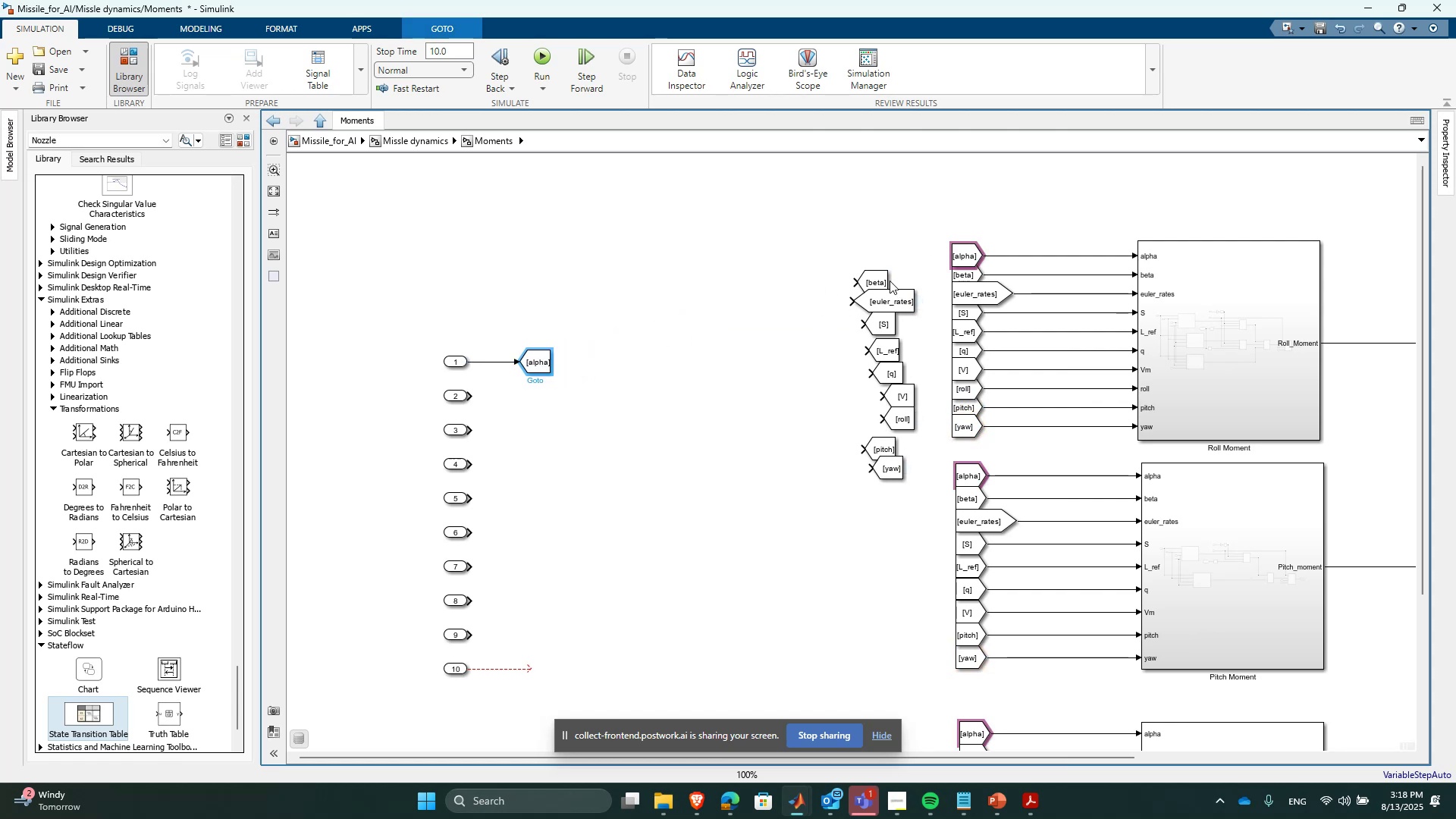 
left_click_drag(start_coordinate=[883, 279], to_coordinate=[544, 387])
 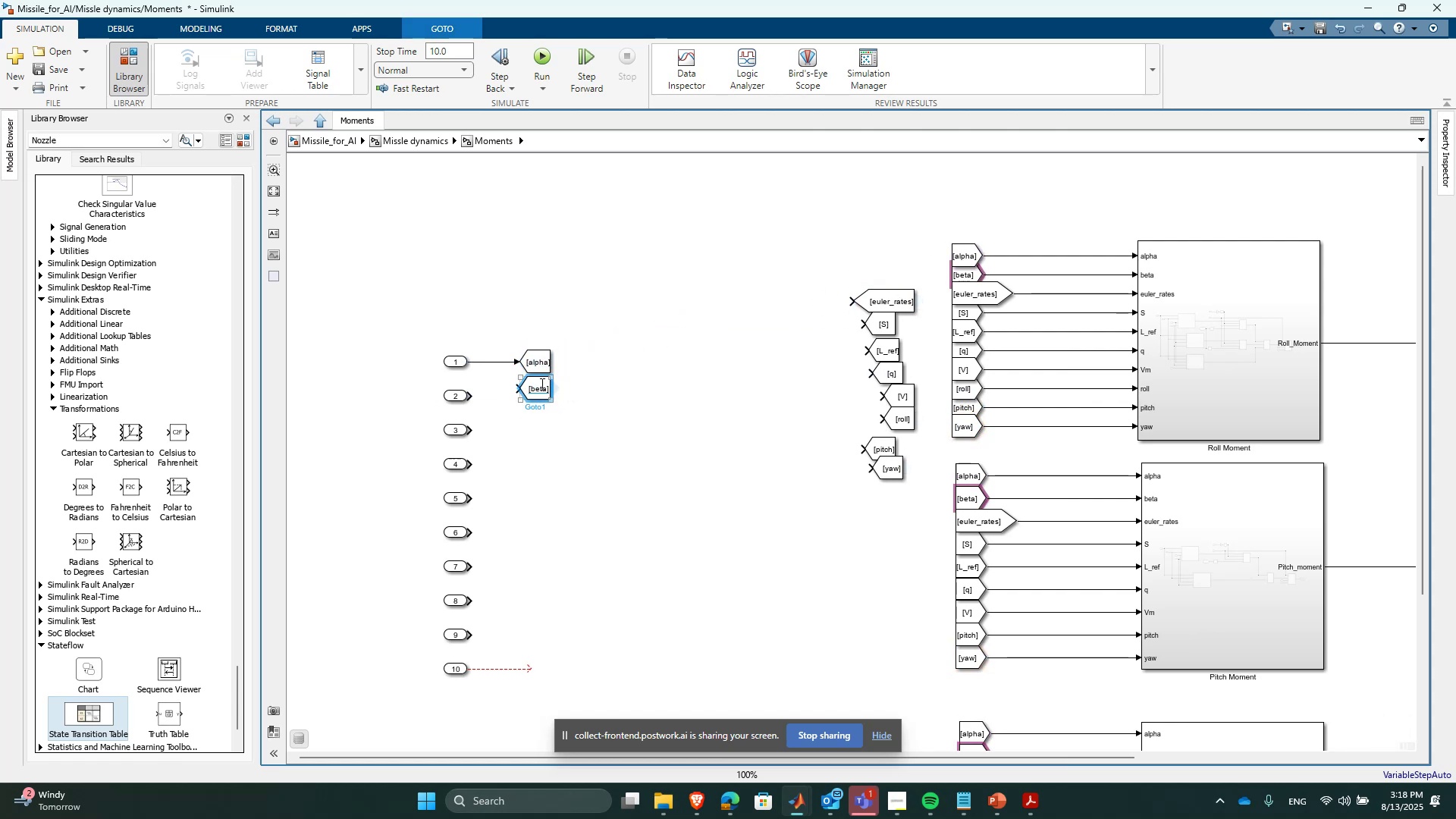 
left_click_drag(start_coordinate=[538, 378], to_coordinate=[536, 385])
 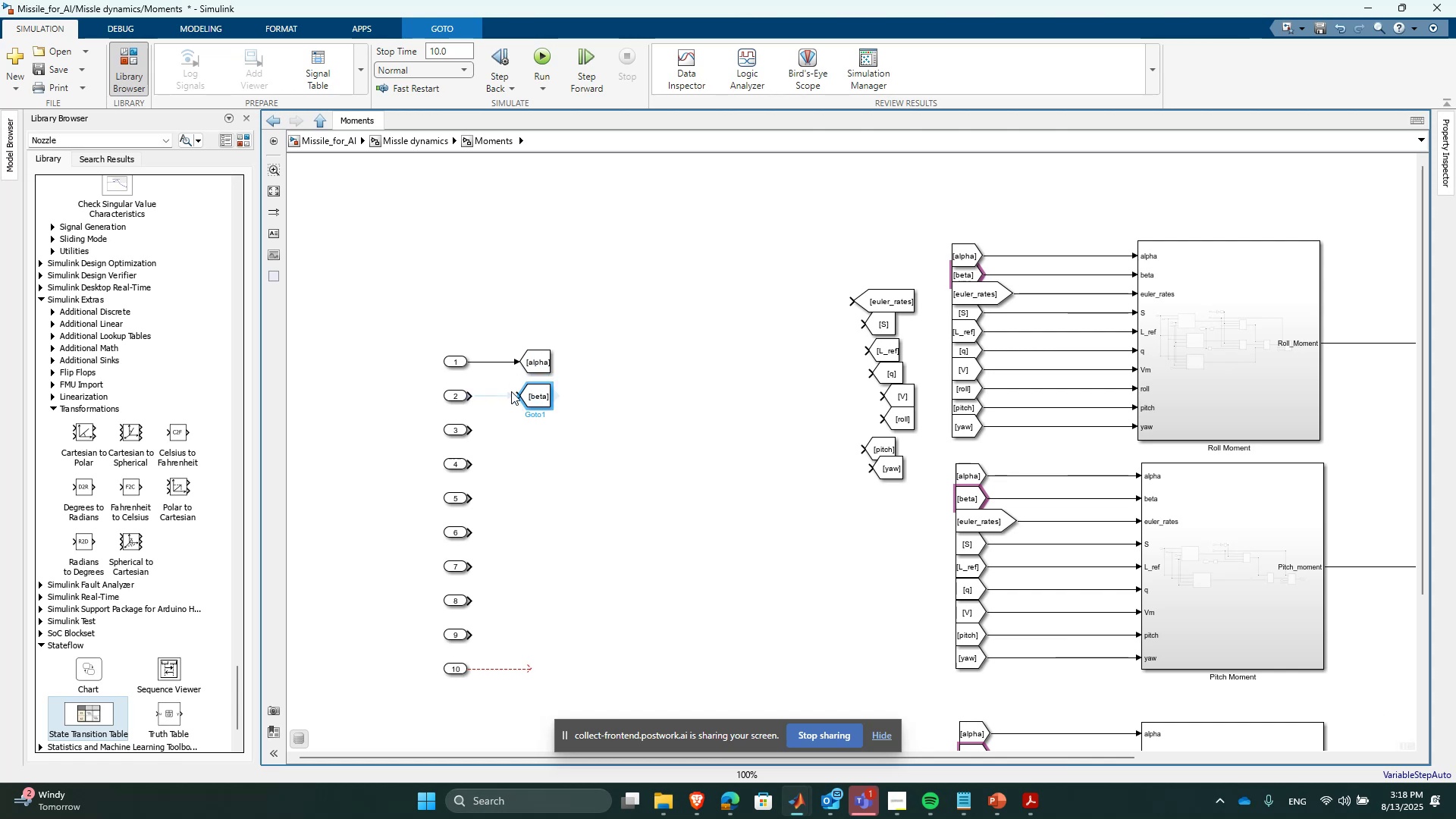 
left_click([507, 393])
 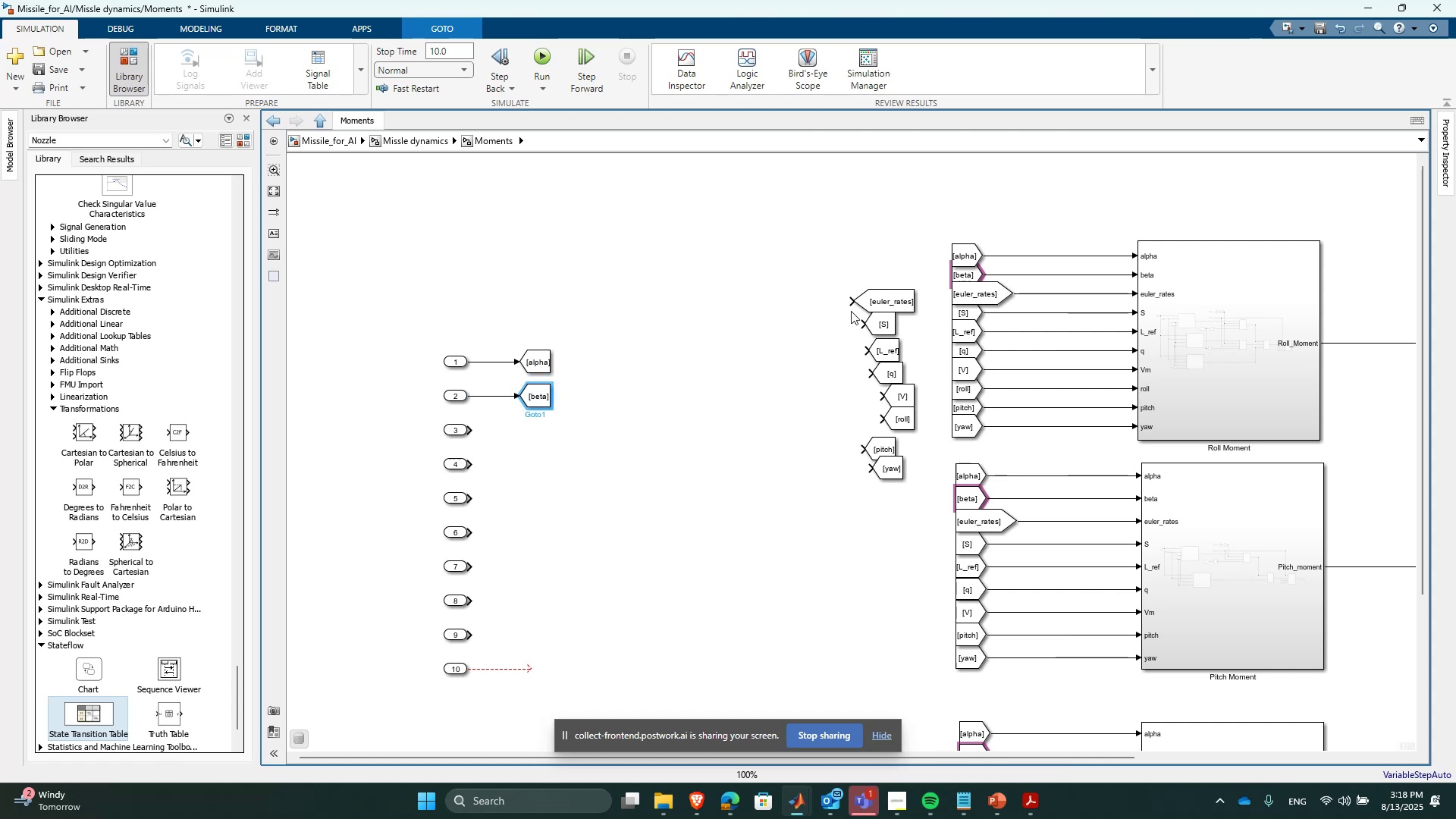 
left_click_drag(start_coordinate=[871, 300], to_coordinate=[502, 425])
 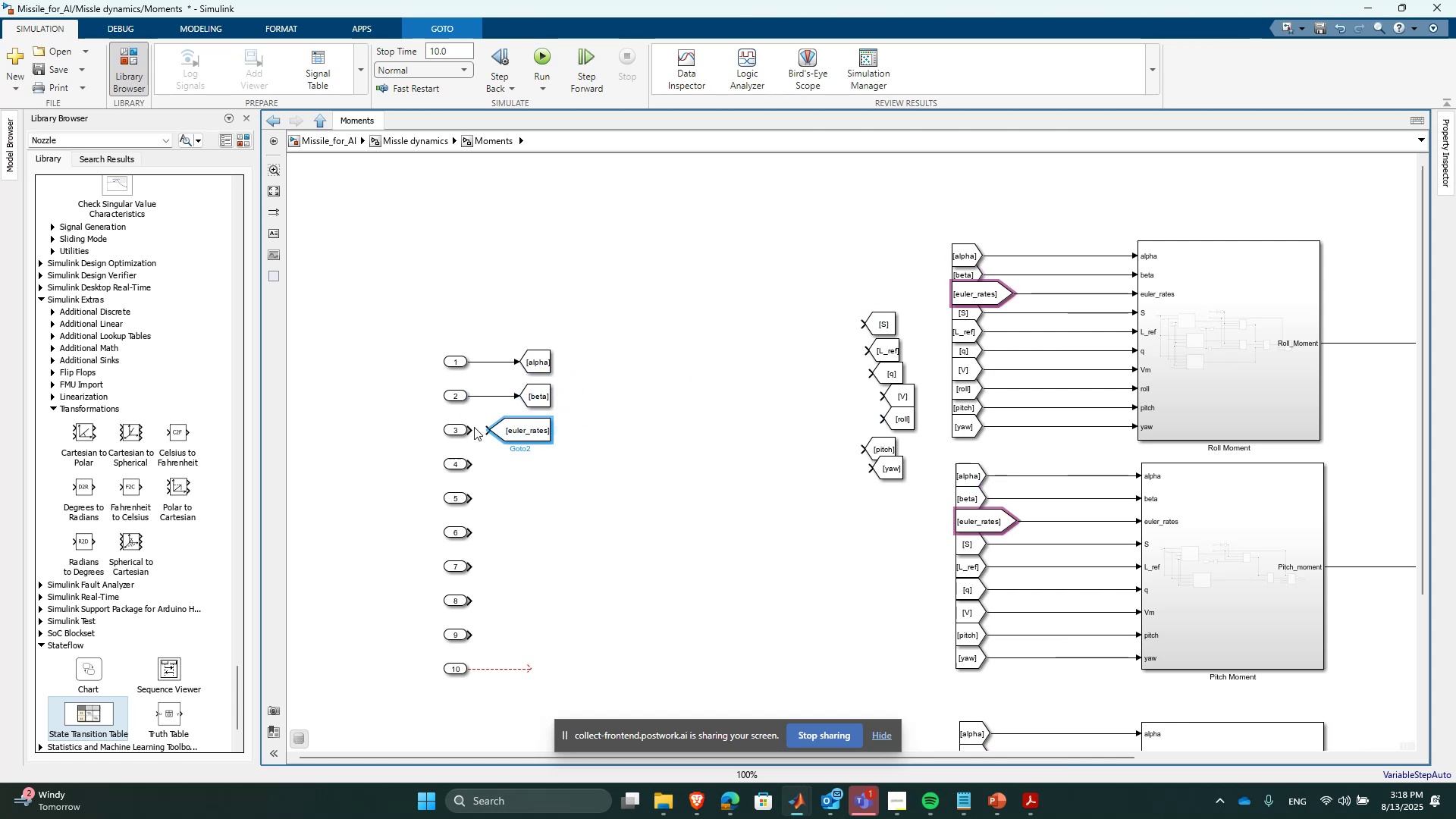 
left_click_drag(start_coordinate=[471, 427], to_coordinate=[492, 427])
 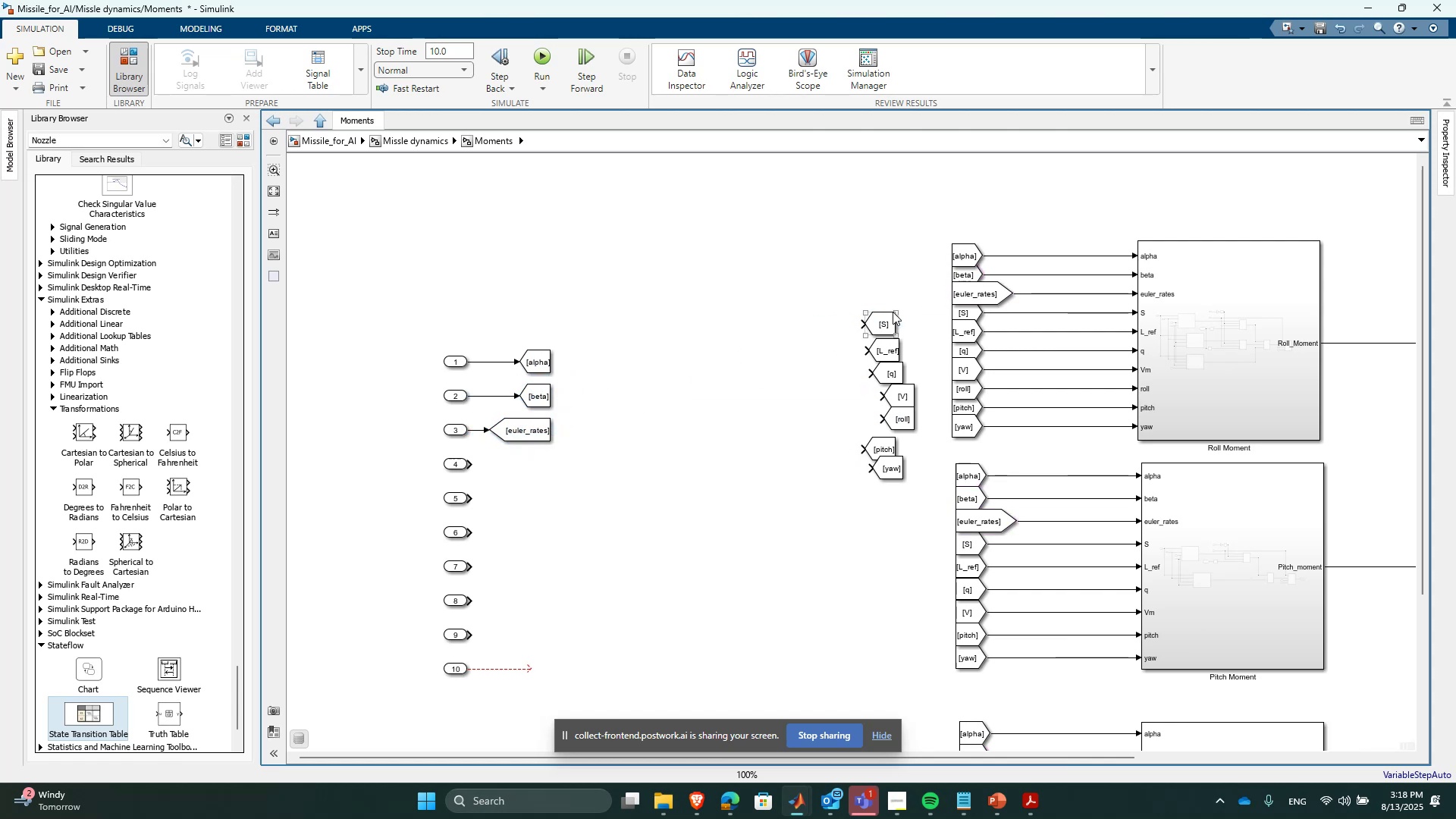 
left_click_drag(start_coordinate=[890, 319], to_coordinate=[541, 454])
 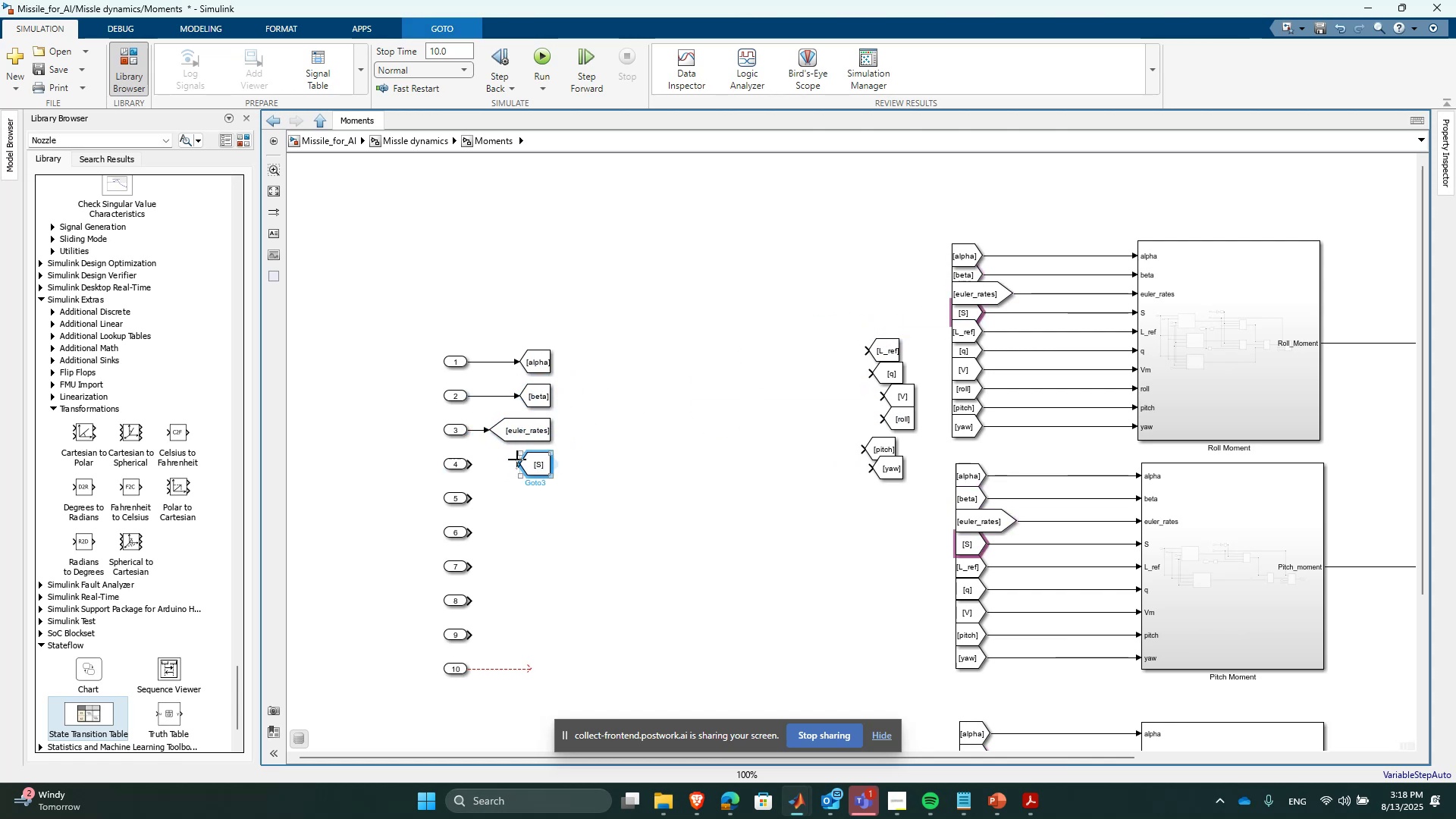 
left_click_drag(start_coordinate=[517, 460], to_coordinate=[472, 460])
 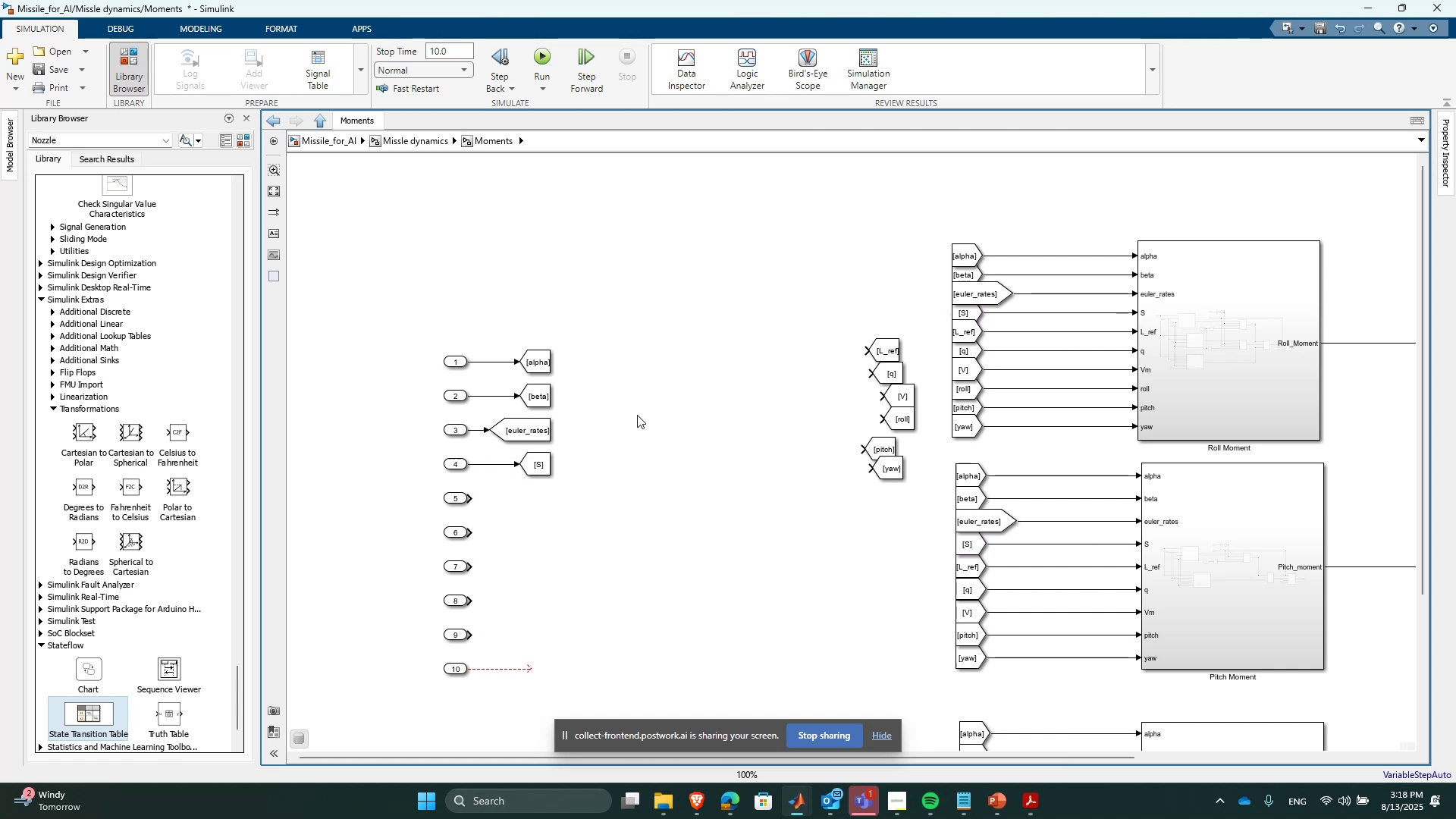 
left_click([642, 414])
 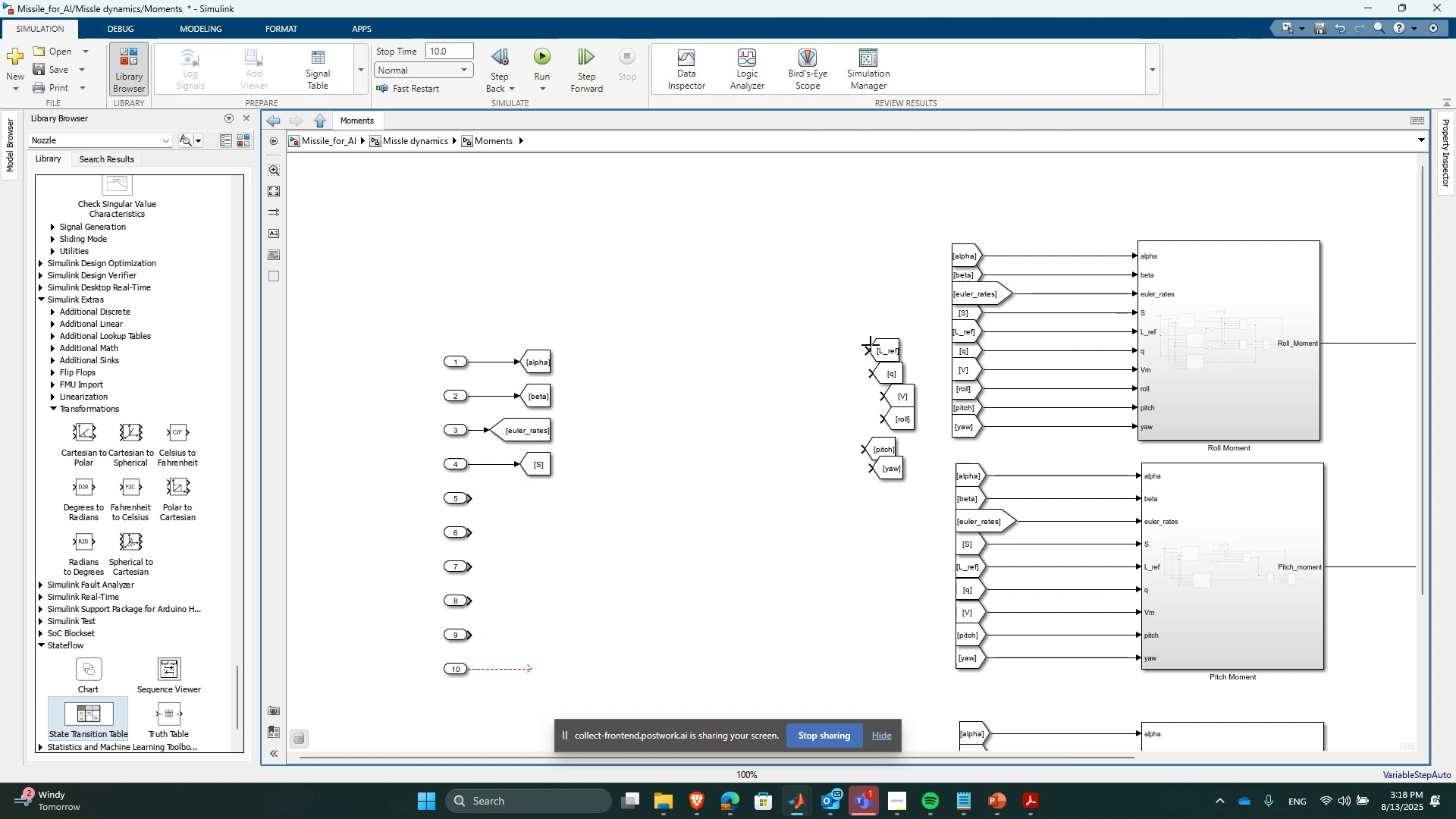 
left_click_drag(start_coordinate=[886, 346], to_coordinate=[532, 493])
 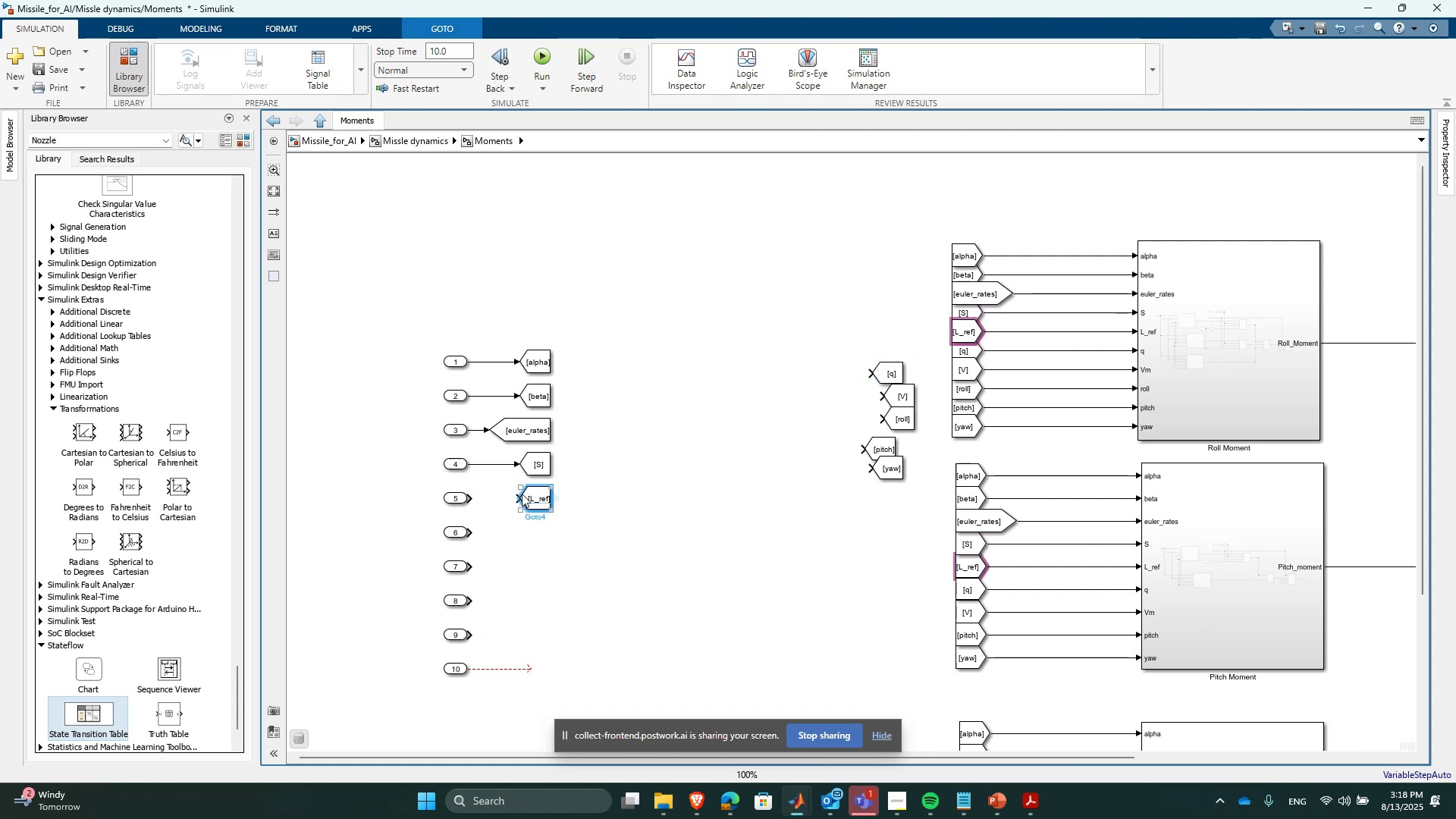 
left_click_drag(start_coordinate=[518, 494], to_coordinate=[467, 496])
 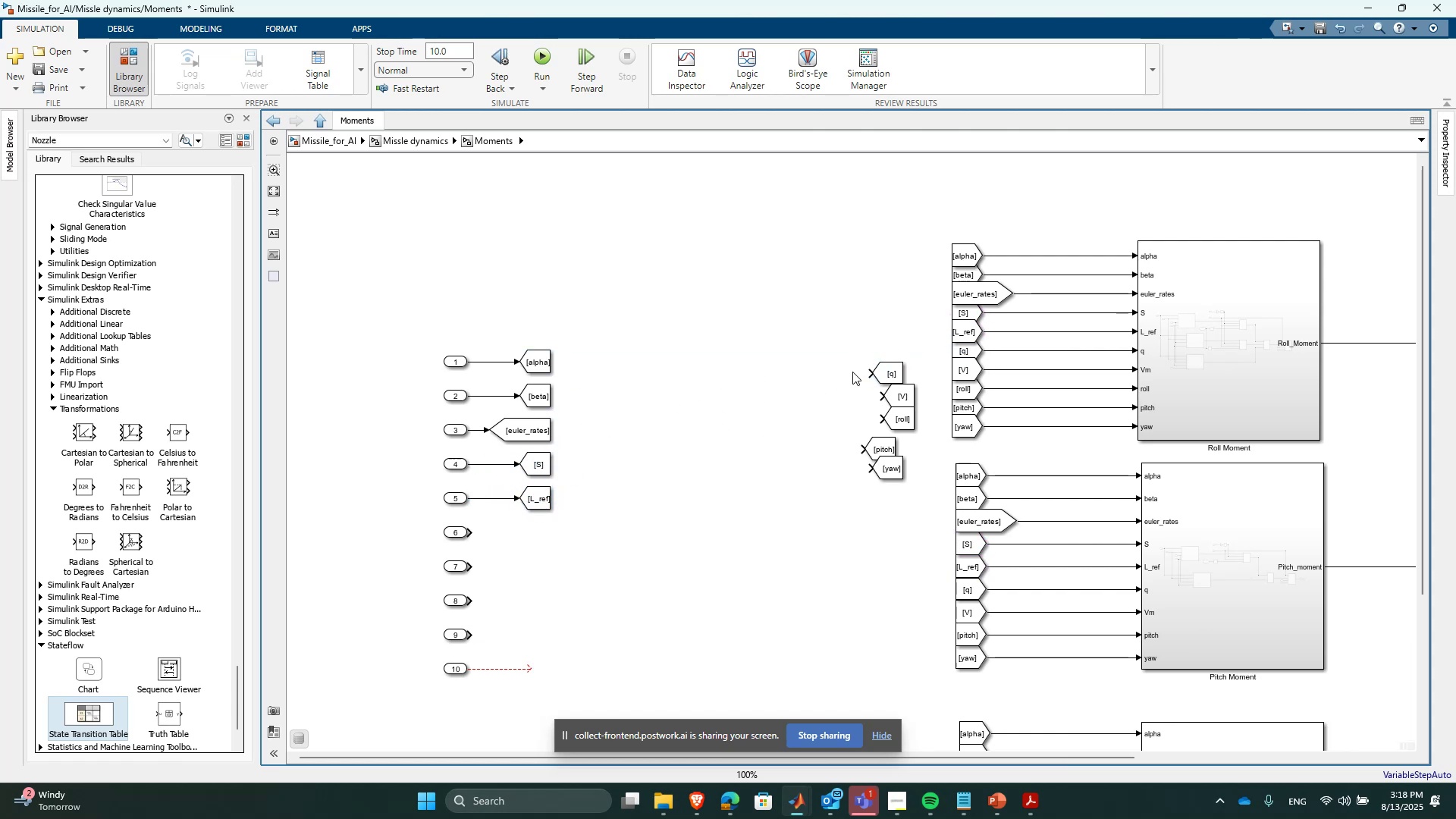 
left_click_drag(start_coordinate=[883, 369], to_coordinate=[531, 521])
 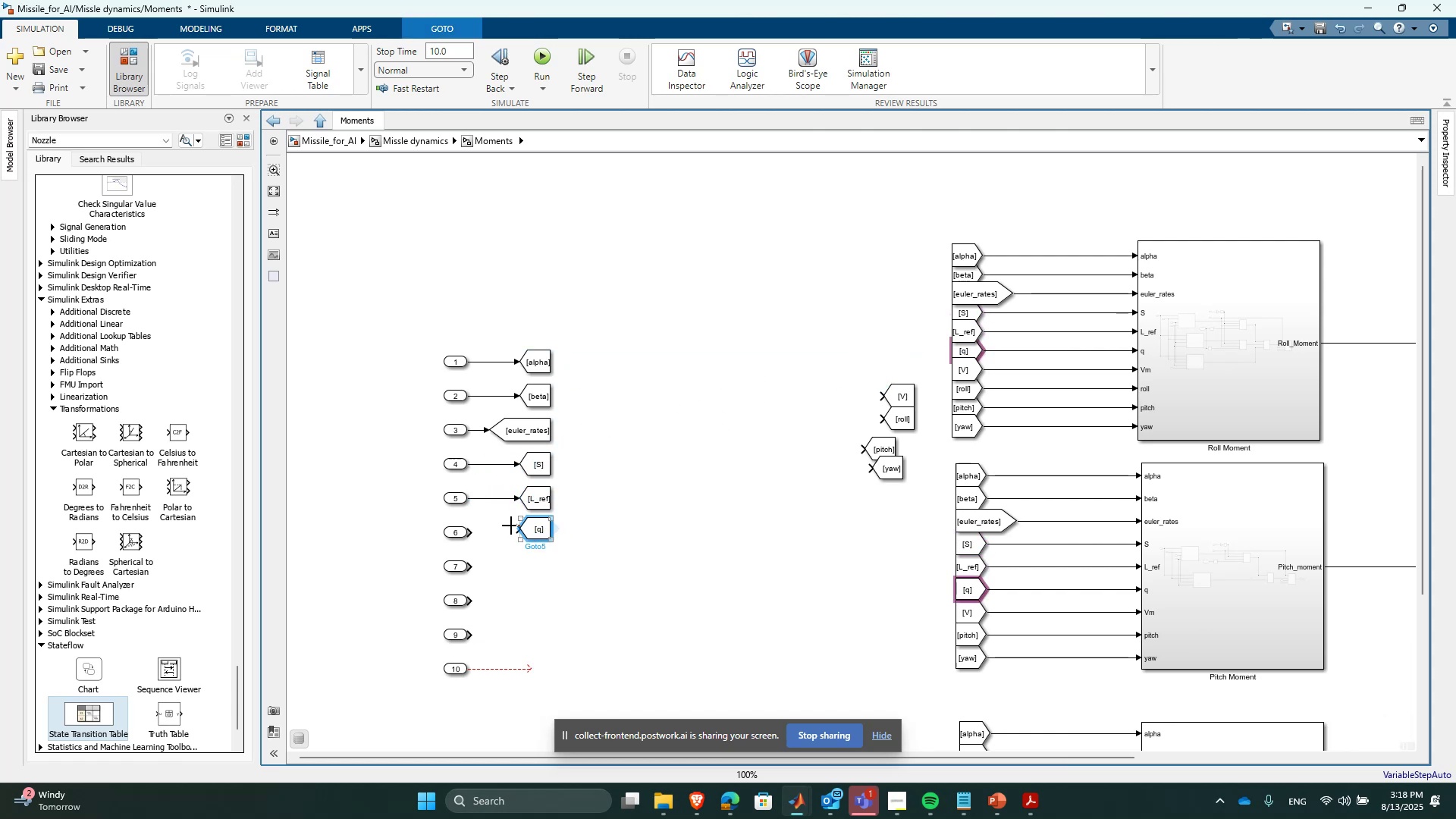 
left_click_drag(start_coordinate=[513, 527], to_coordinate=[467, 530])
 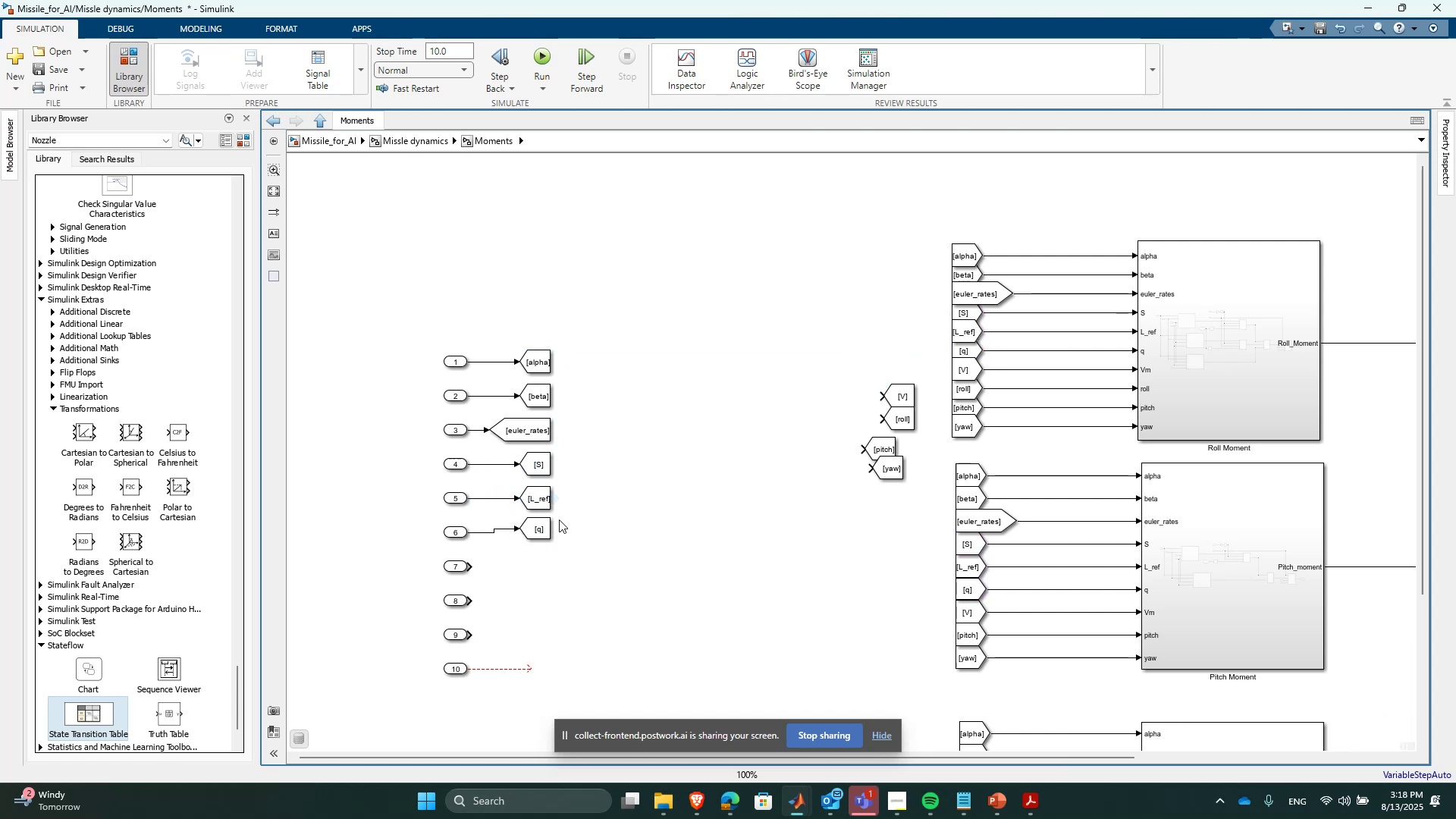 
left_click_drag(start_coordinate=[541, 529], to_coordinate=[544, 534])
 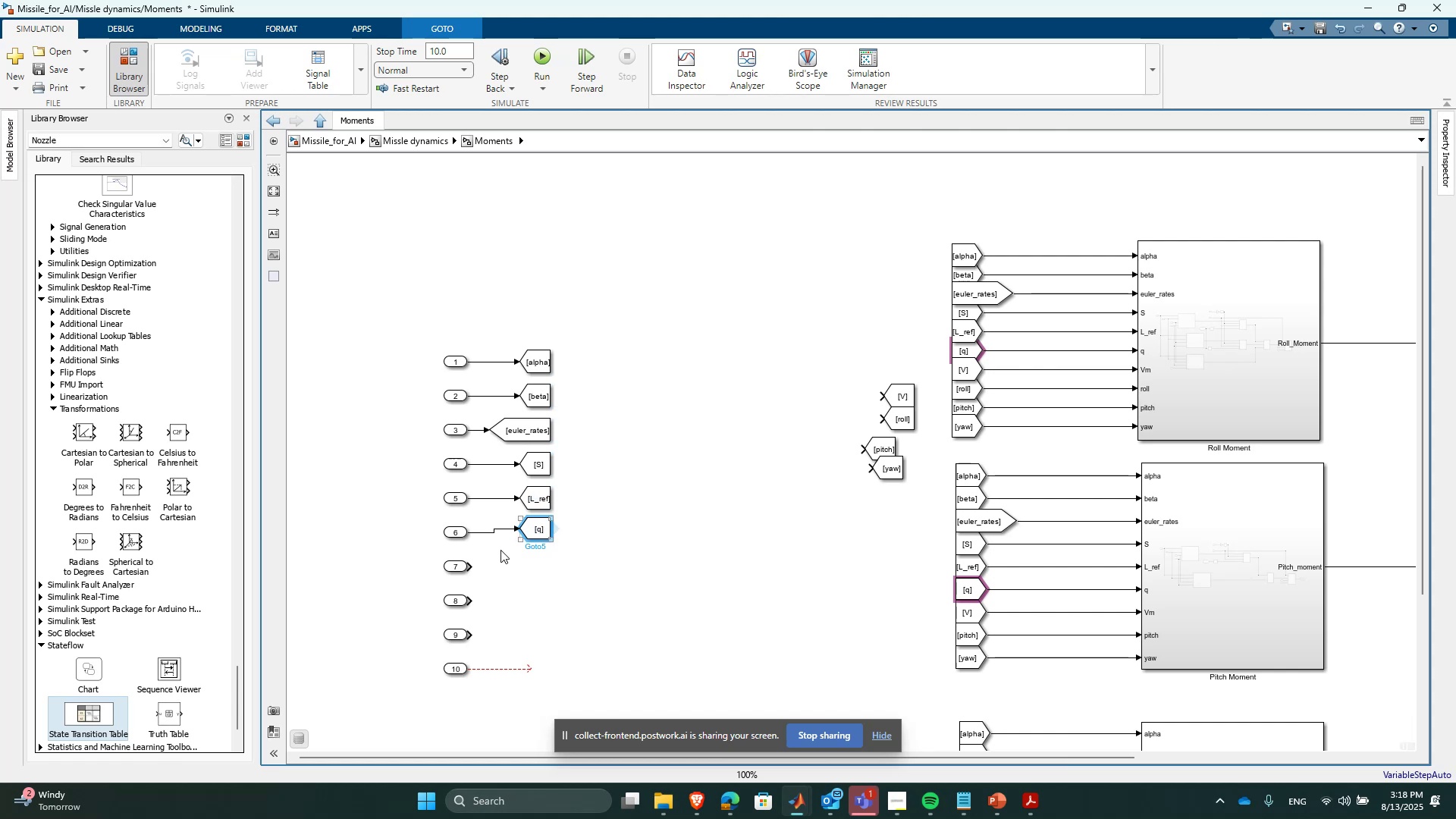 
scroll: coordinate [511, 562], scroll_direction: up, amount: 5.0
 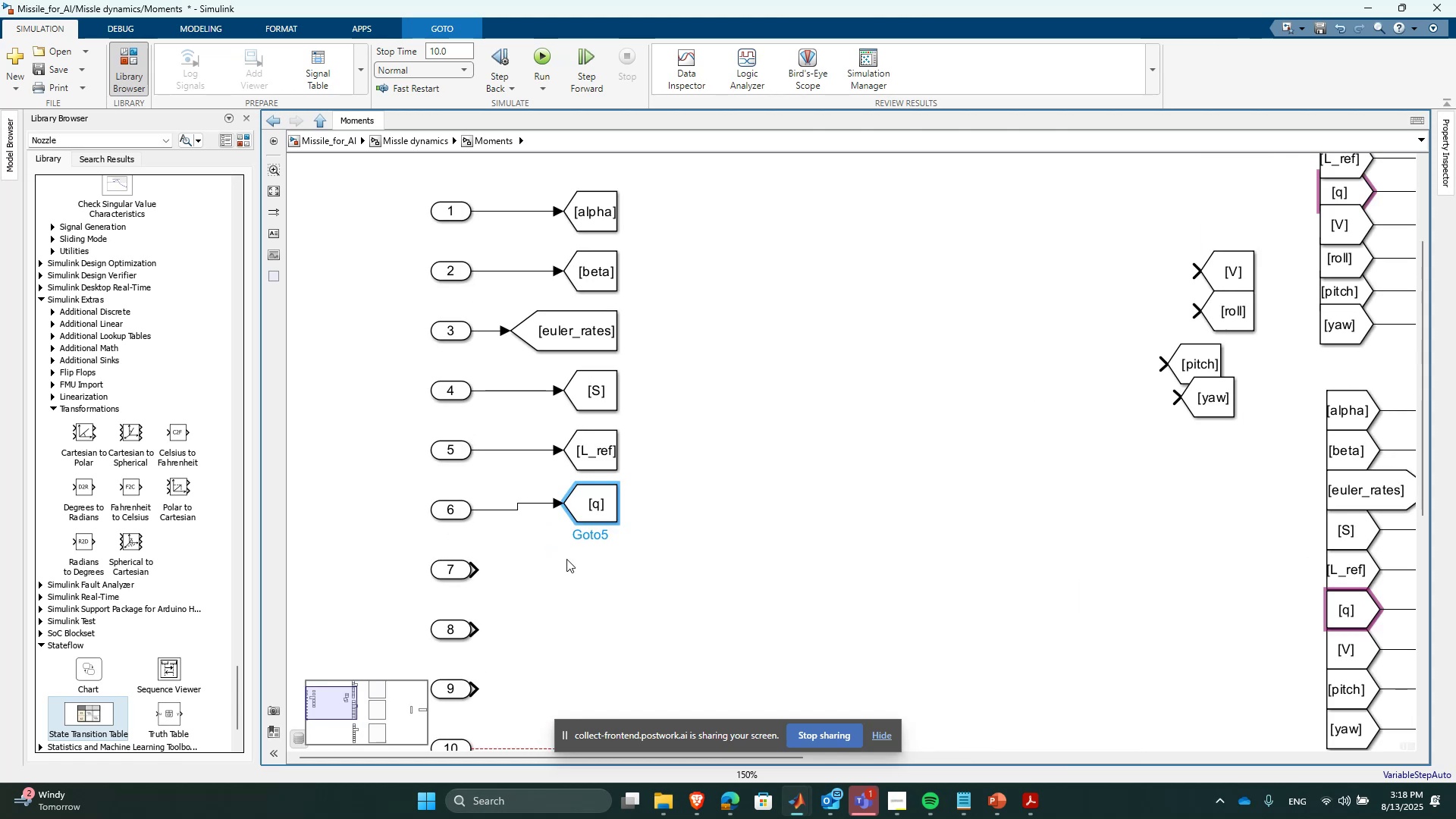 
left_click([598, 560])
 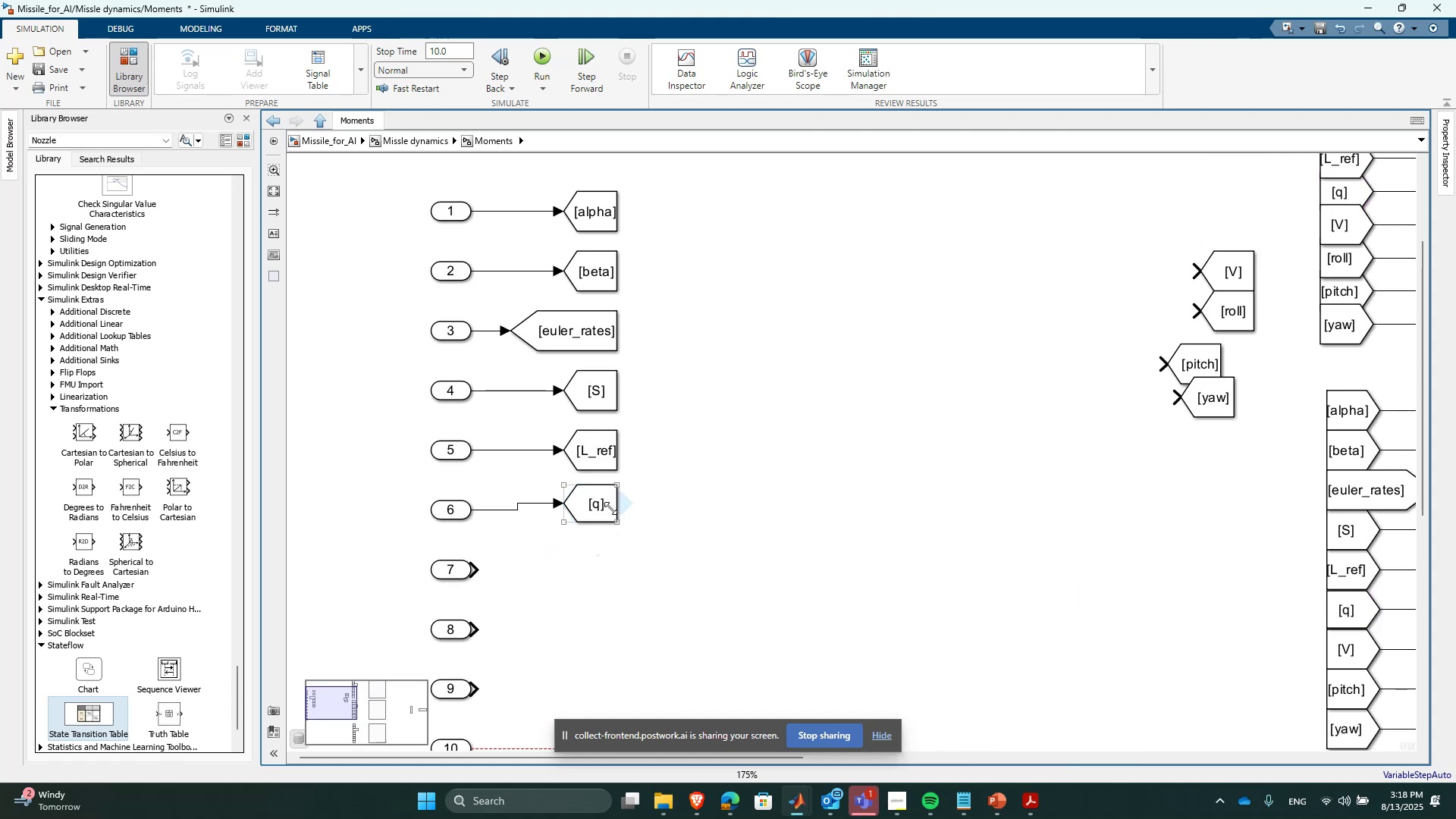 
left_click_drag(start_coordinate=[610, 505], to_coordinate=[608, 520])
 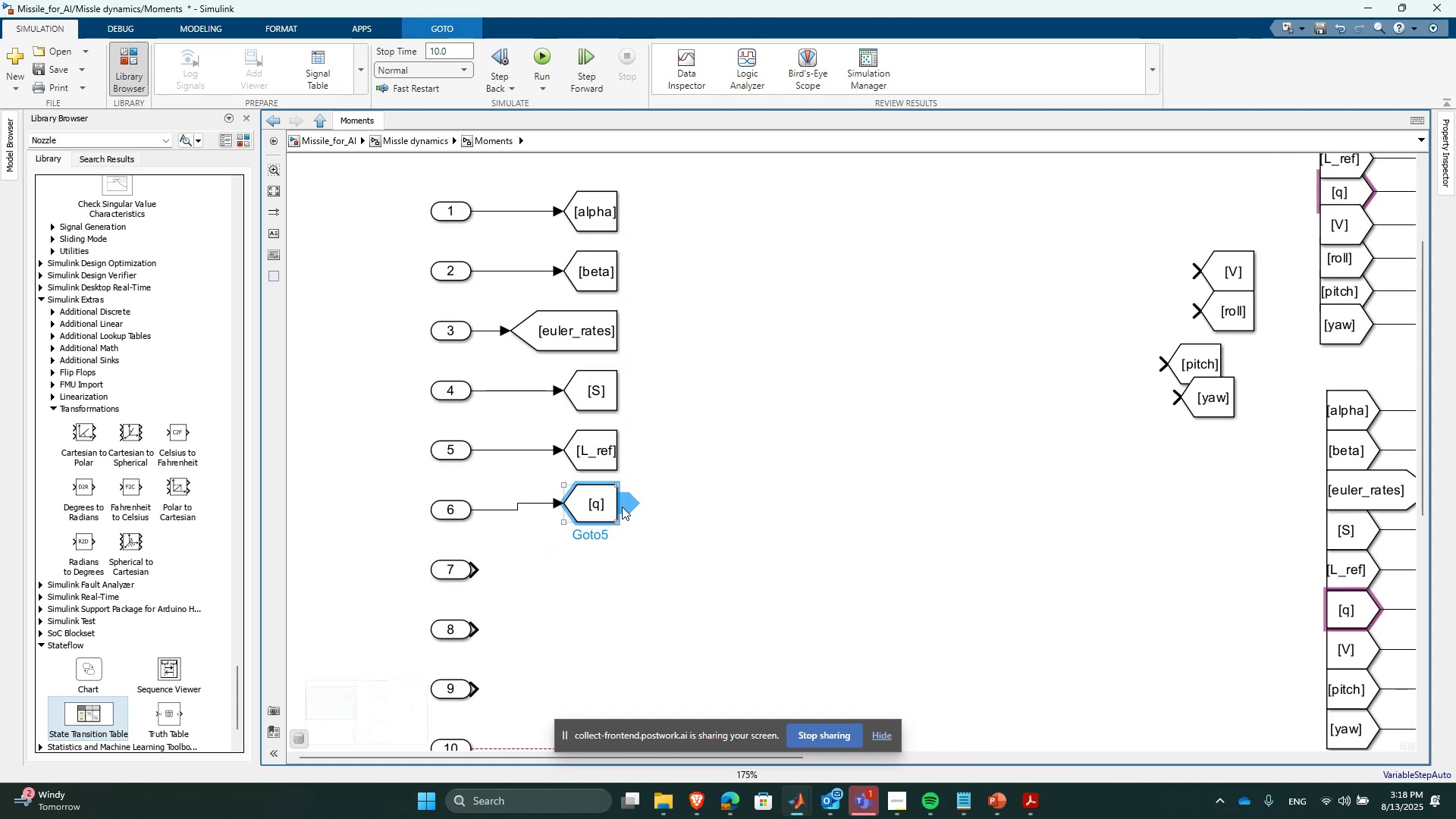 
key(ArrowDown)
 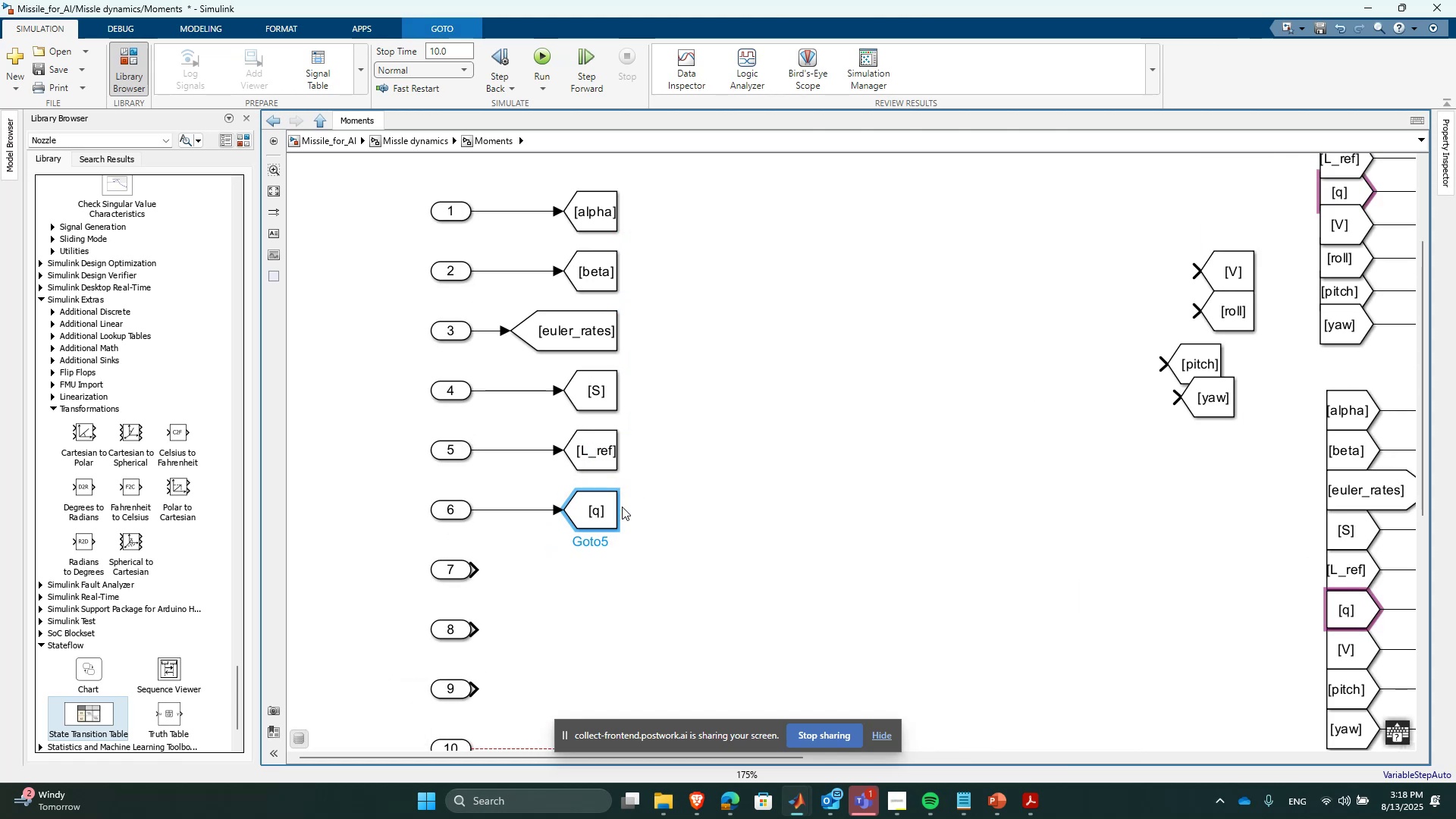 
left_click([952, 380])
 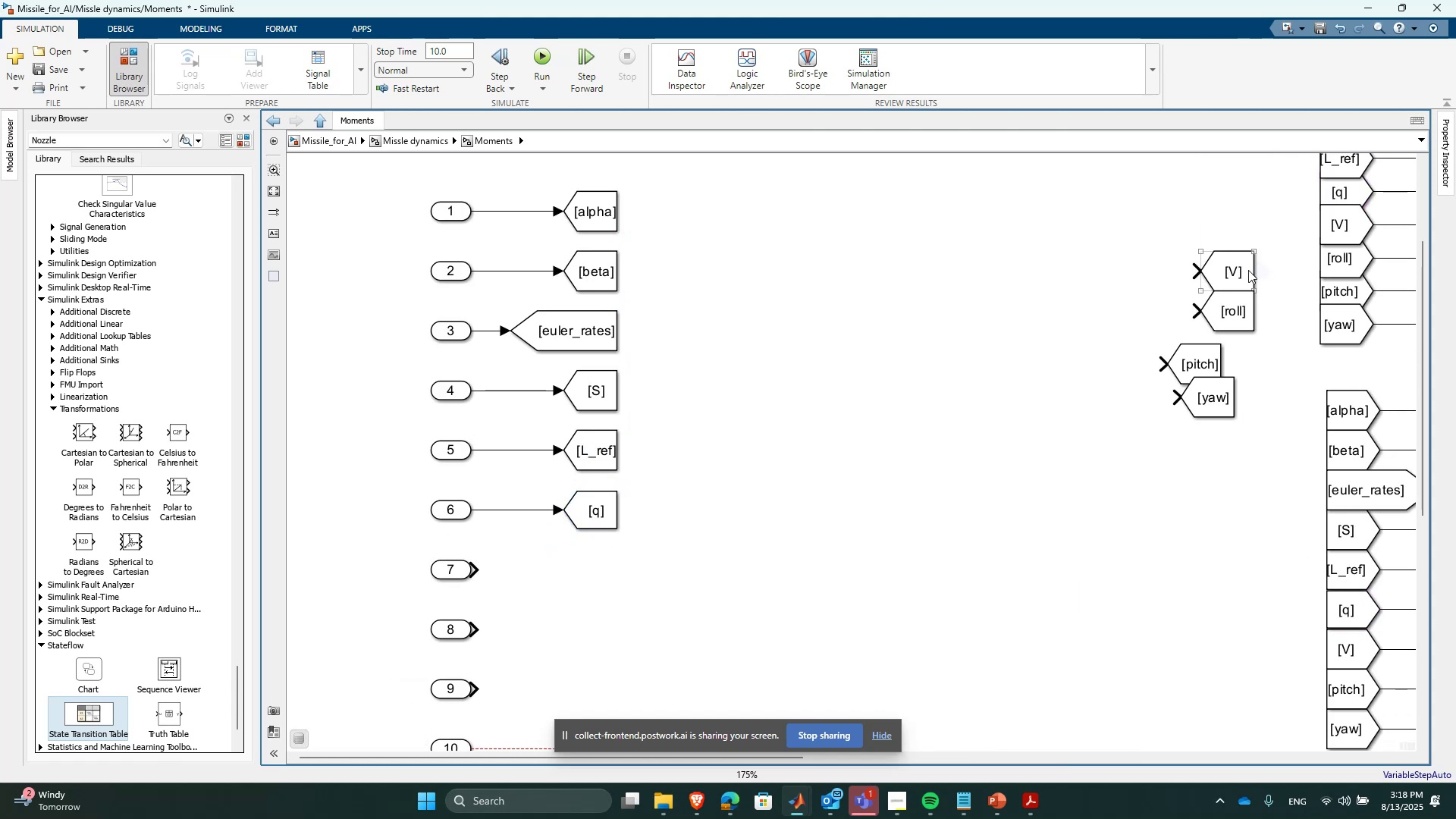 
left_click_drag(start_coordinate=[1241, 267], to_coordinate=[598, 571])
 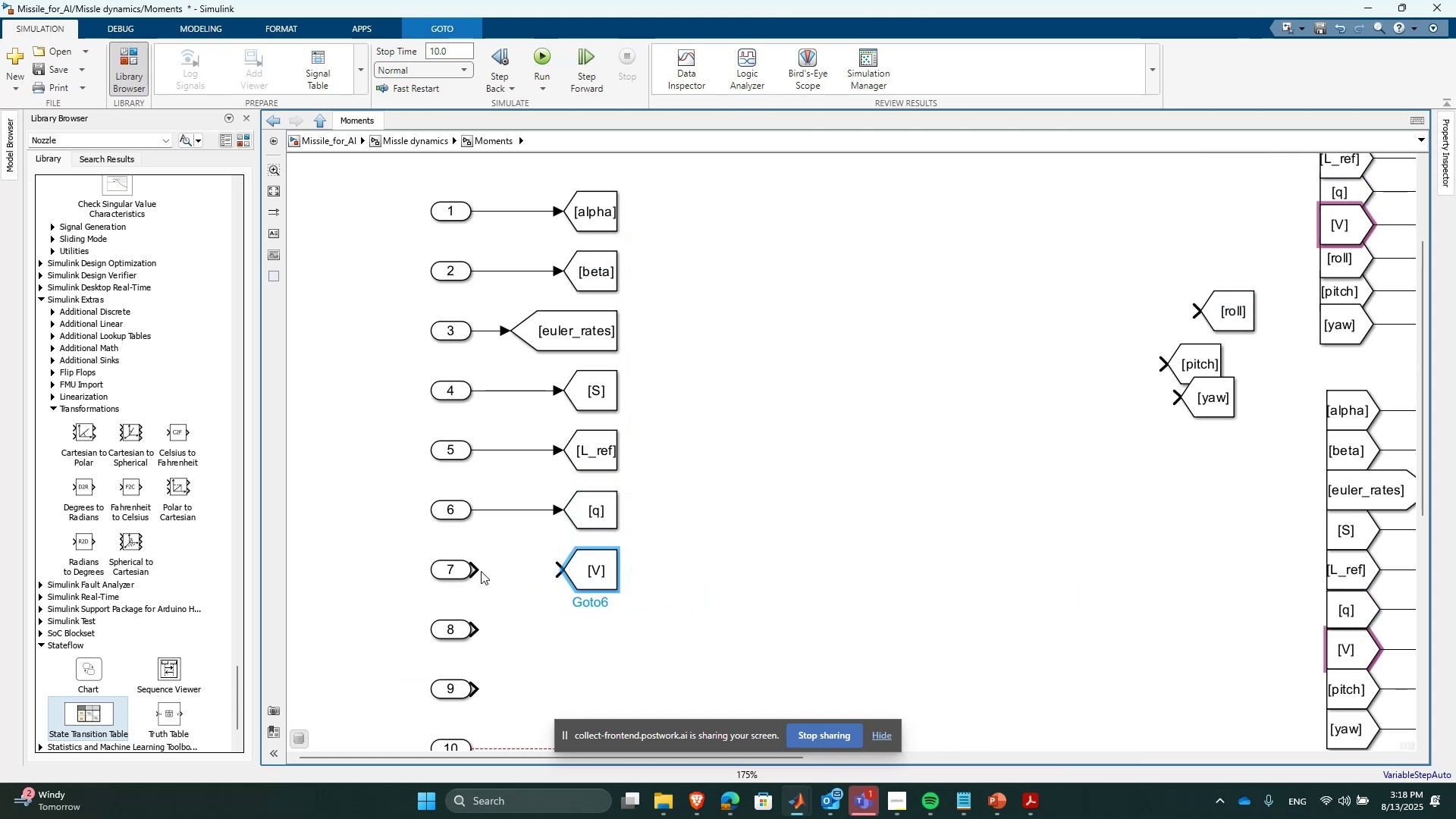 
left_click([481, 571])
 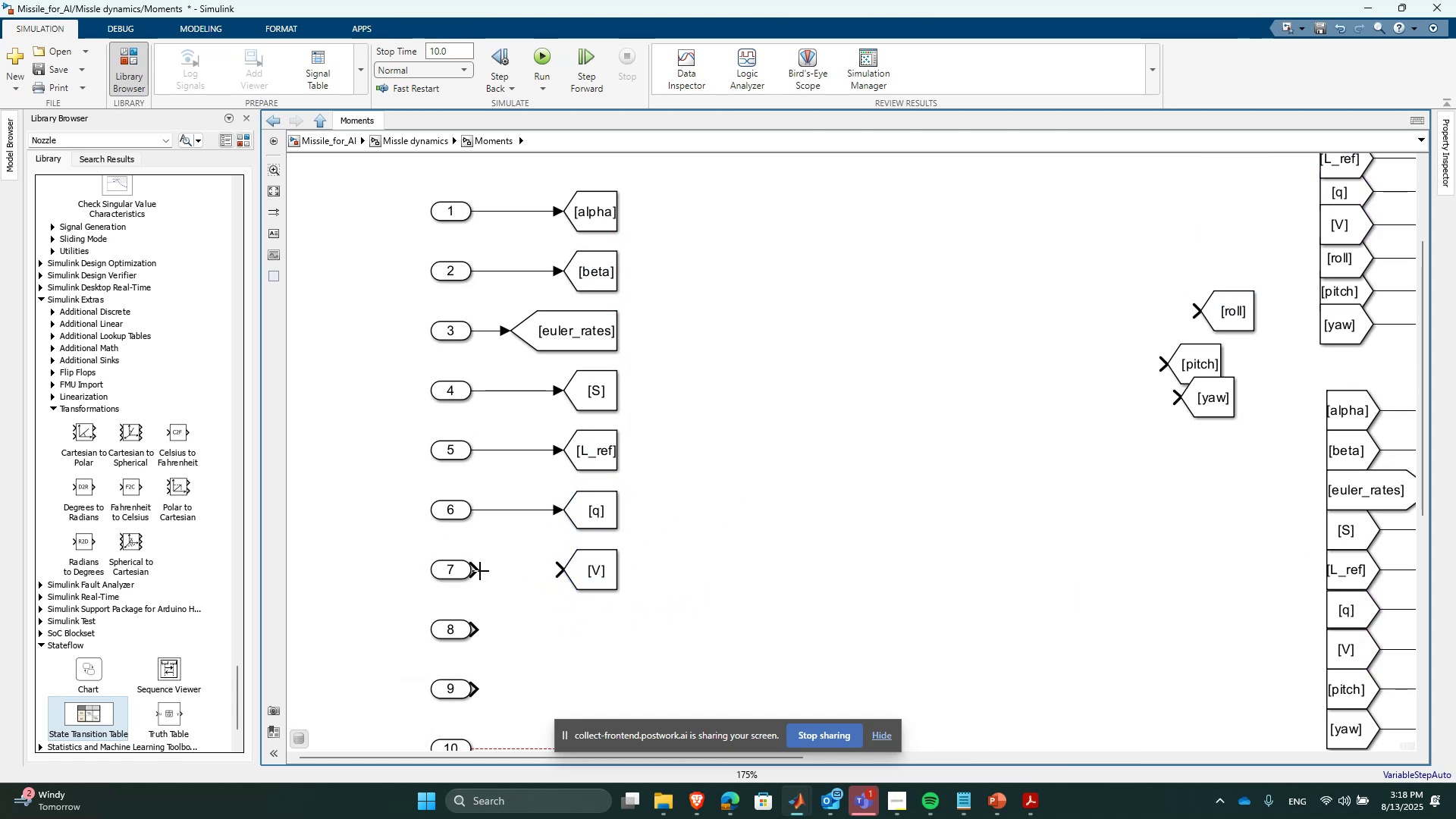 
left_click_drag(start_coordinate=[478, 571], to_coordinate=[560, 571])
 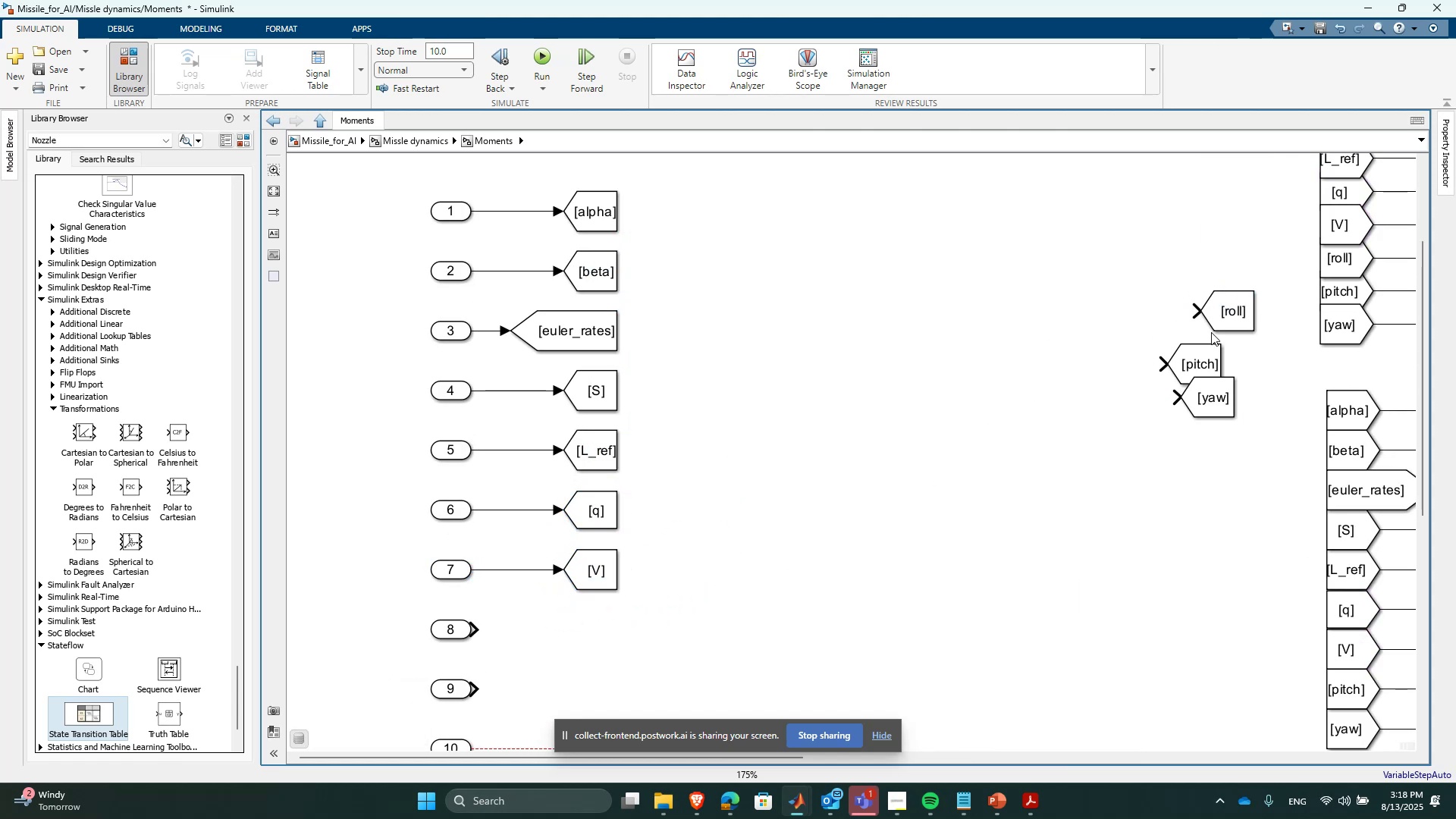 
left_click_drag(start_coordinate=[1232, 321], to_coordinate=[589, 647])
 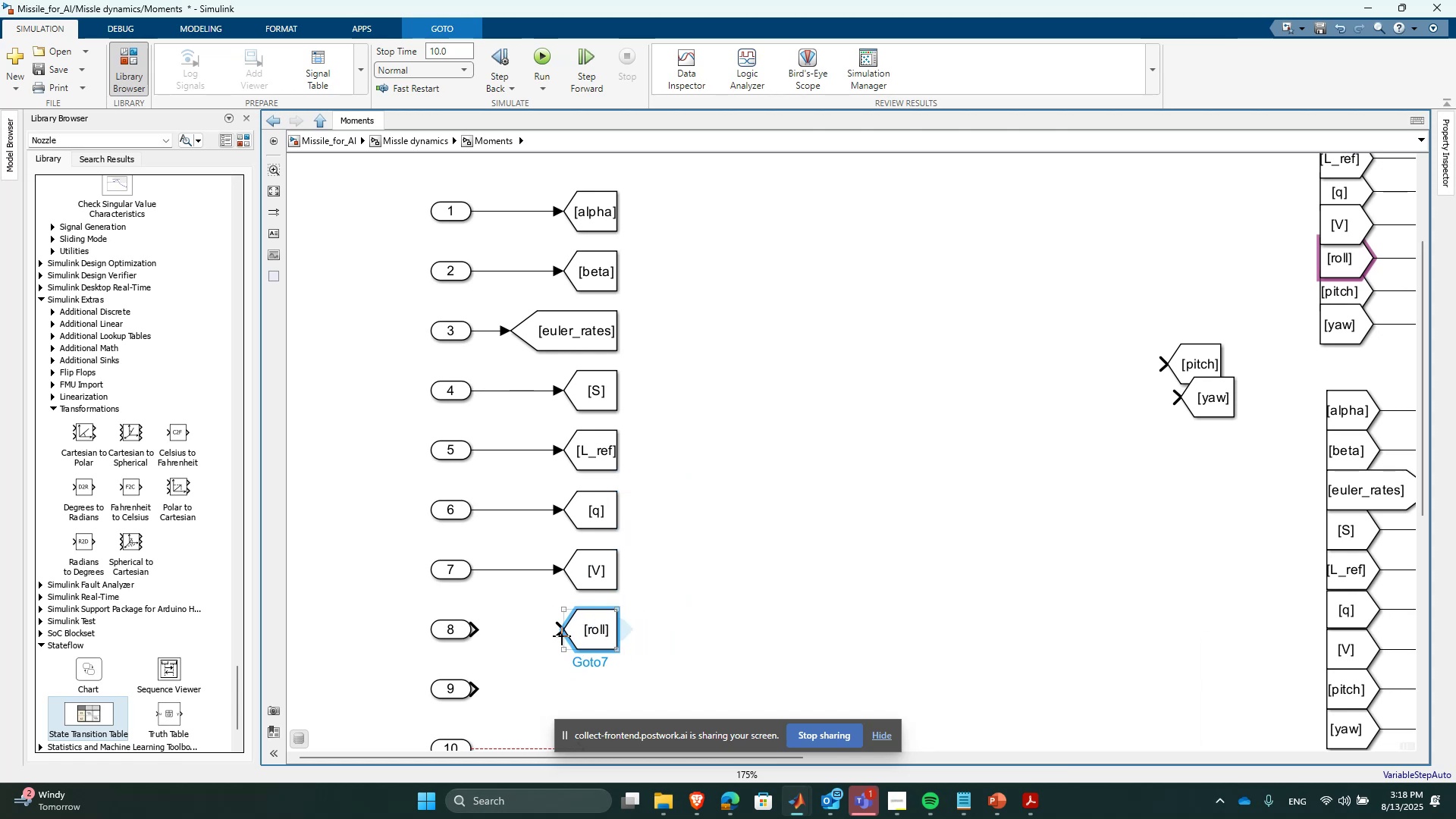 
left_click_drag(start_coordinate=[560, 634], to_coordinate=[475, 628])
 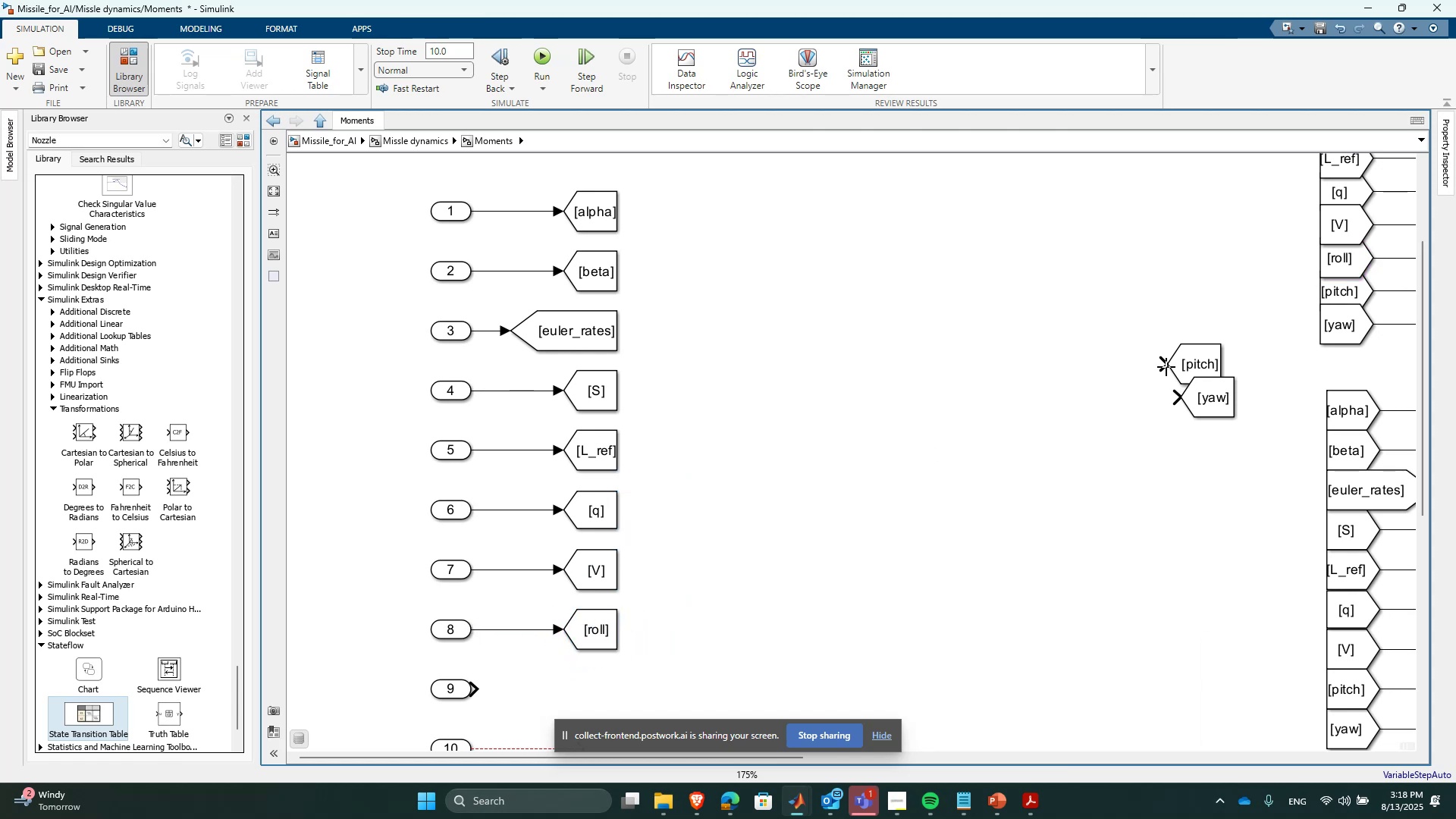 
left_click_drag(start_coordinate=[1197, 356], to_coordinate=[587, 690])
 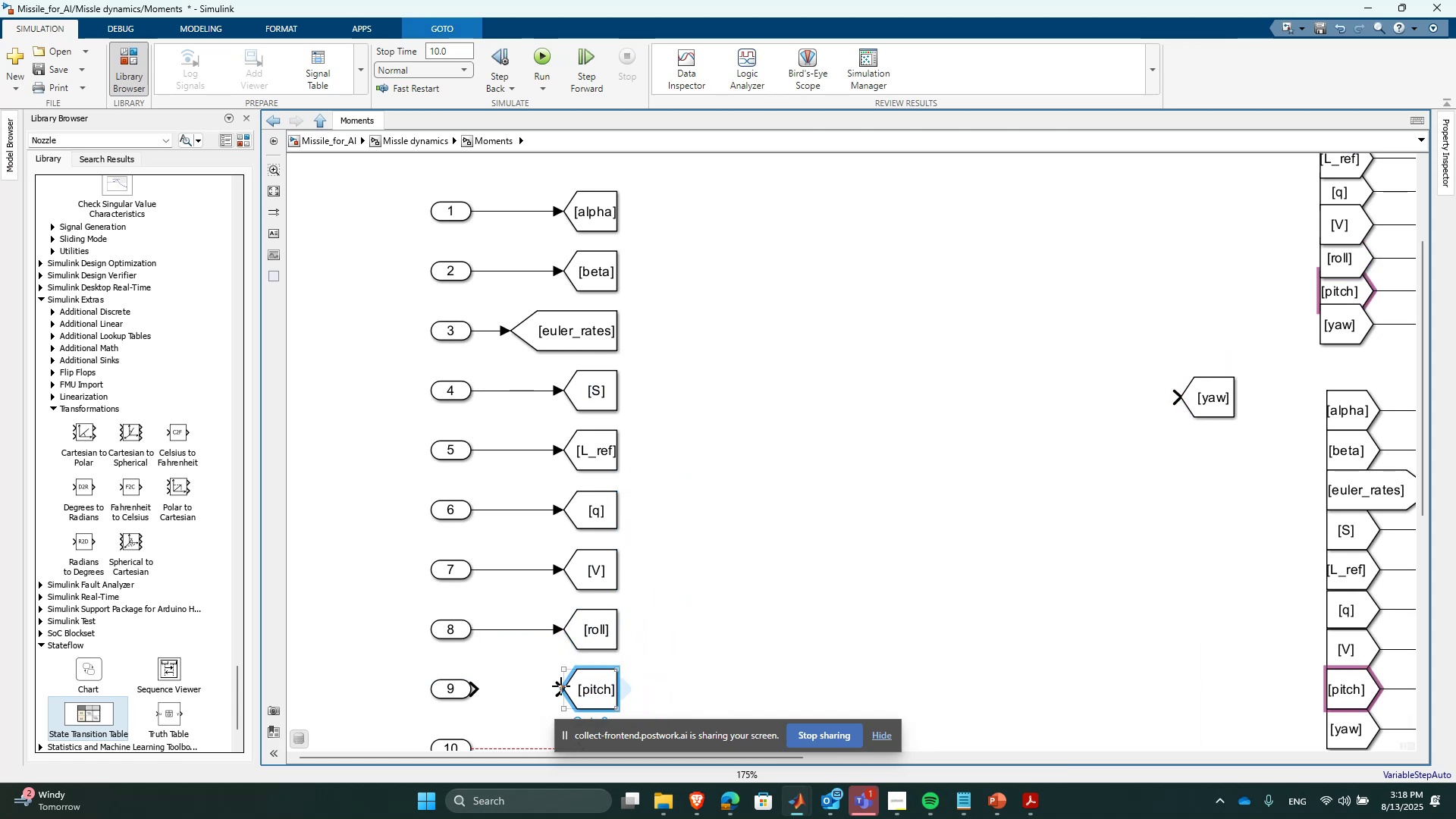 
left_click_drag(start_coordinate=[560, 686], to_coordinate=[479, 688])
 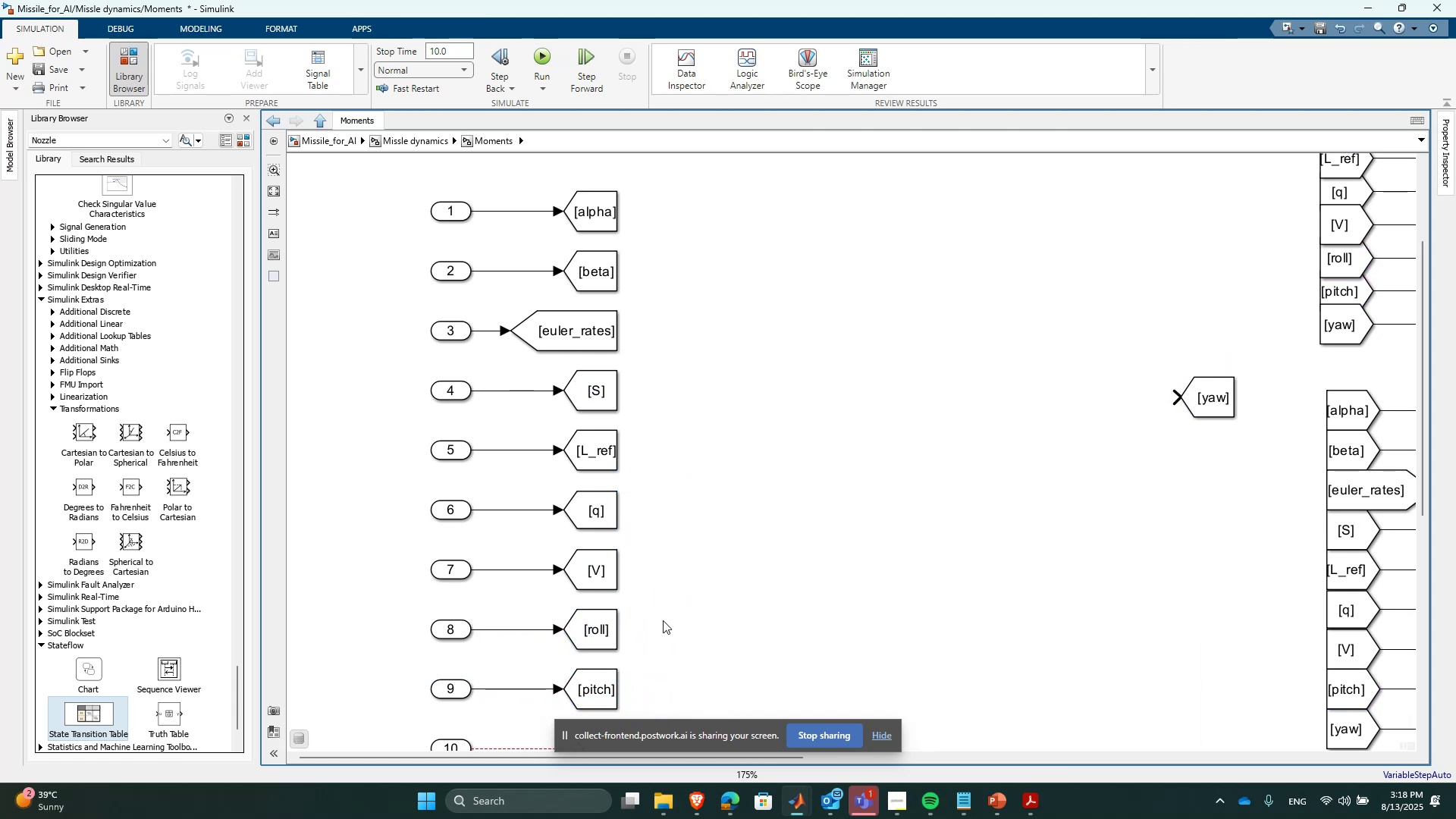 
scroll: coordinate [799, 576], scroll_direction: down, amount: 2.0
 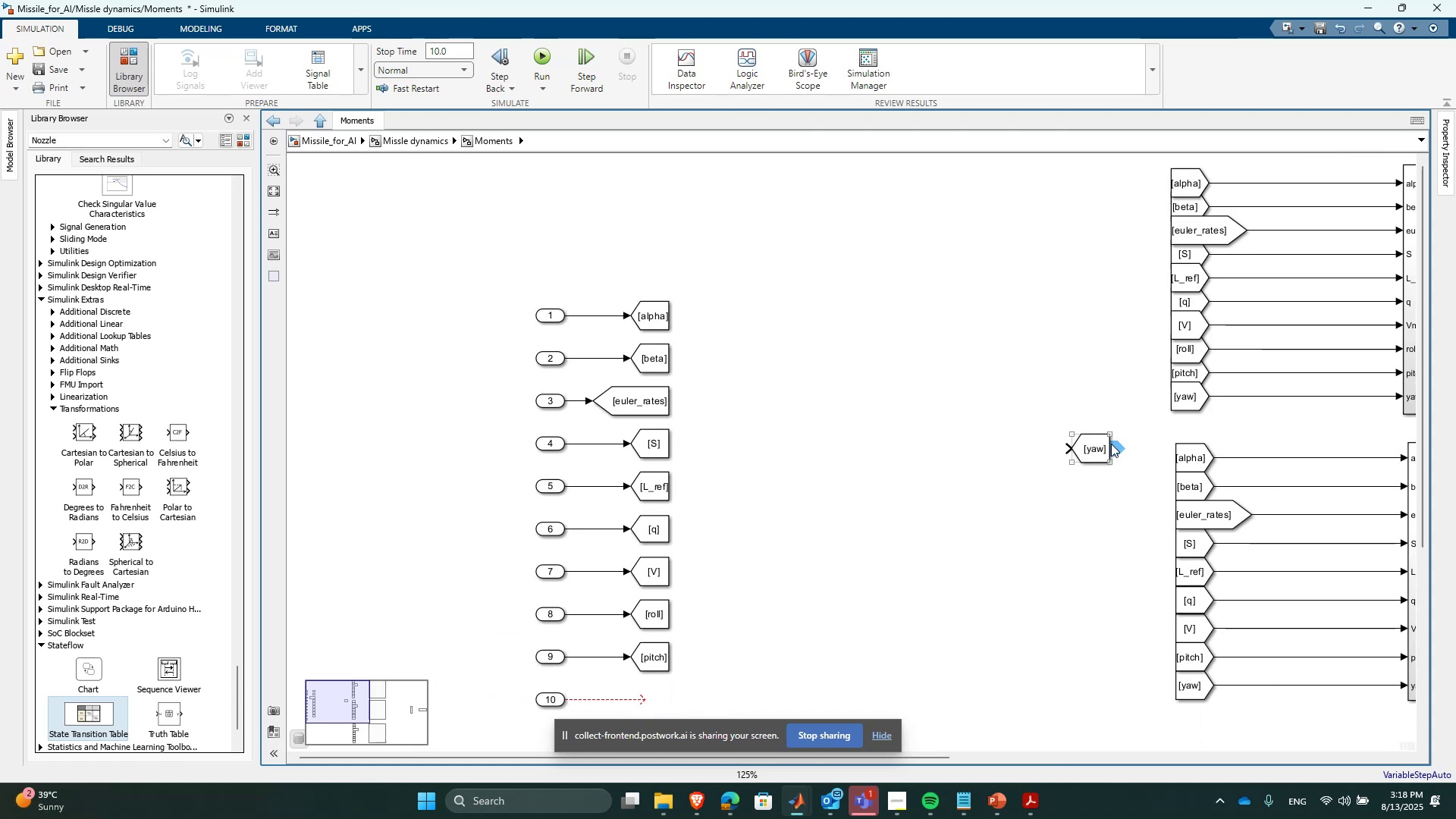 
left_click_drag(start_coordinate=[1098, 447], to_coordinate=[667, 695])
 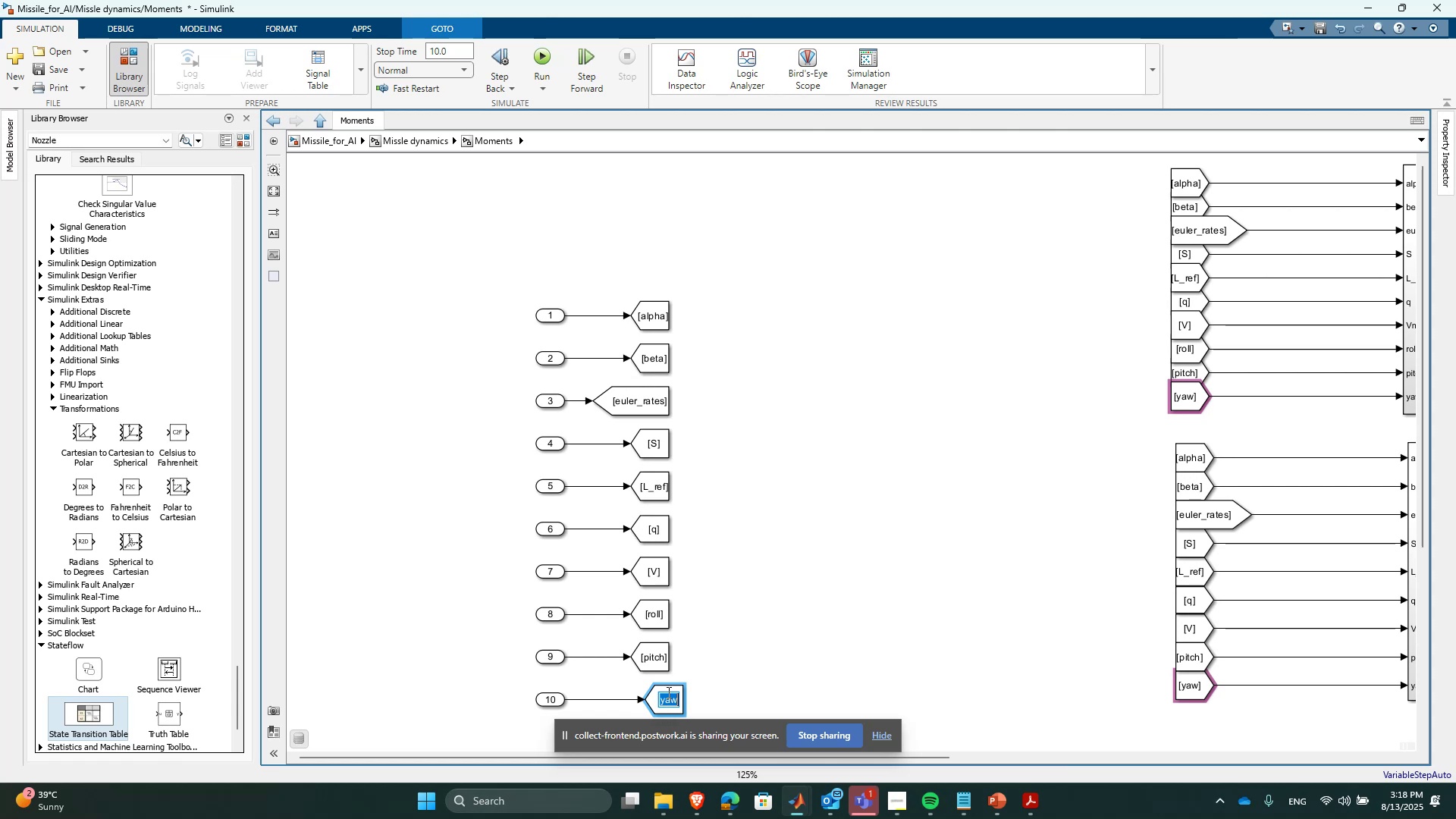 
left_click([673, 684])
 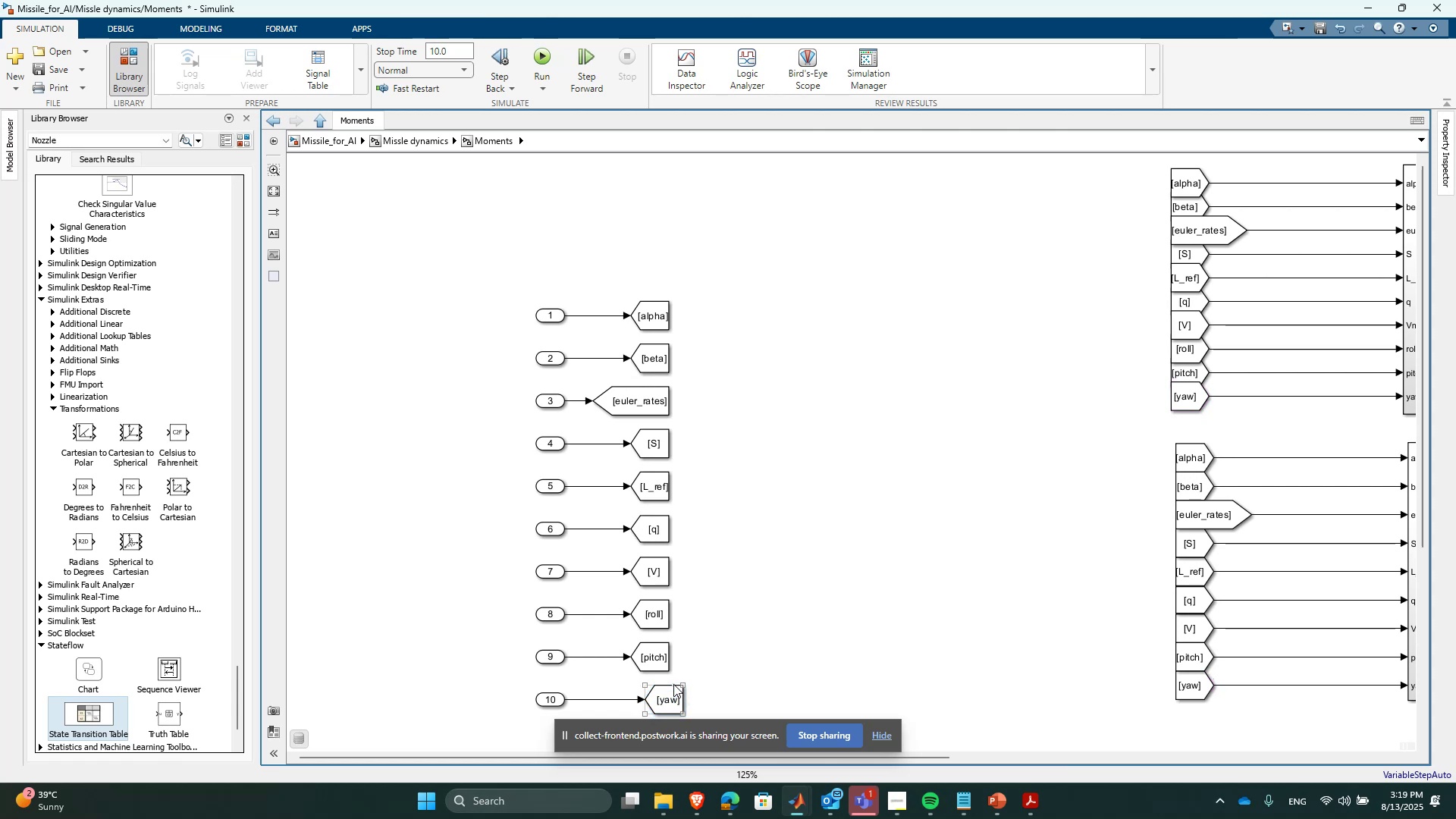 
left_click([671, 699])
 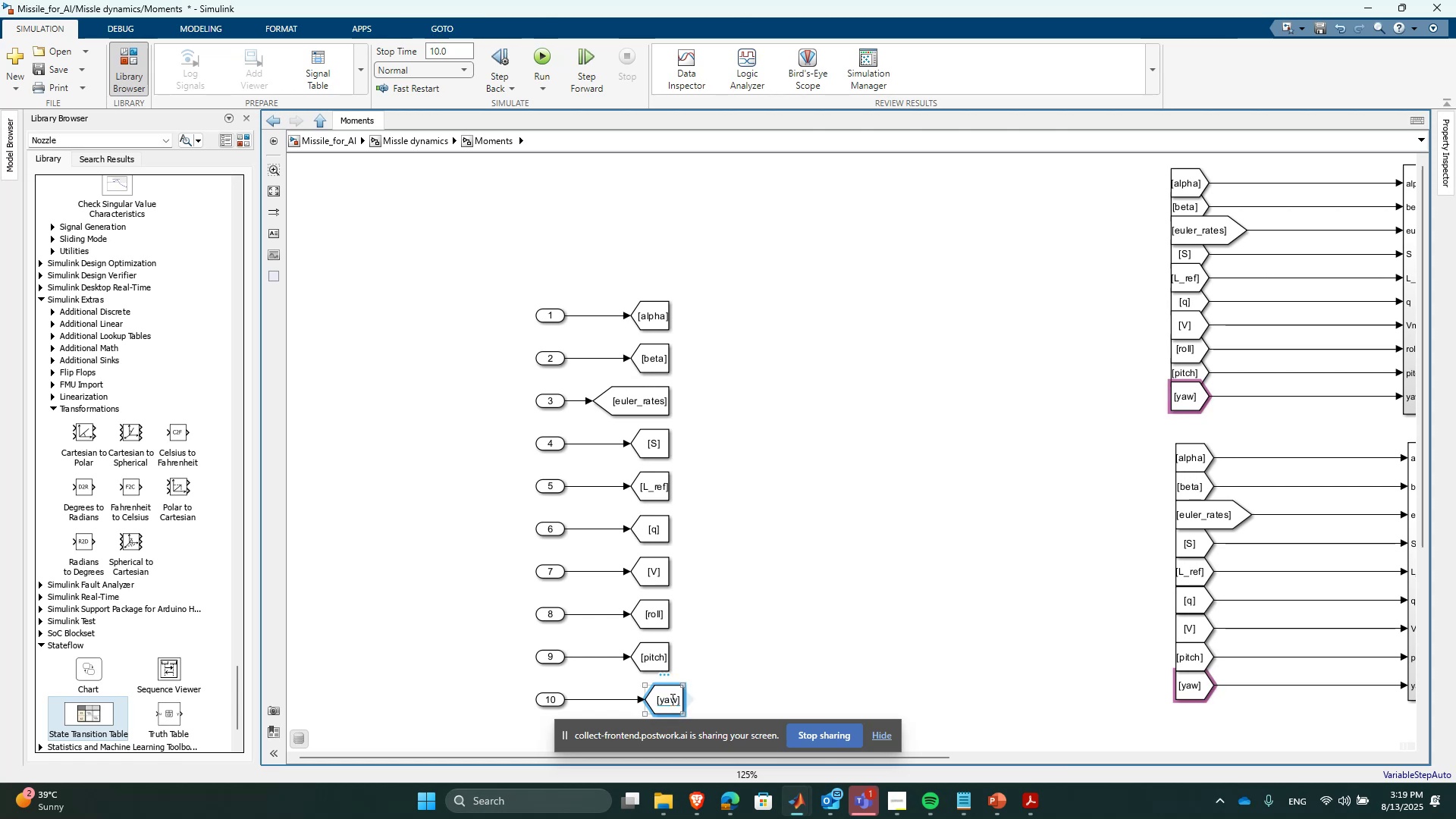 
key(ArrowLeft)
 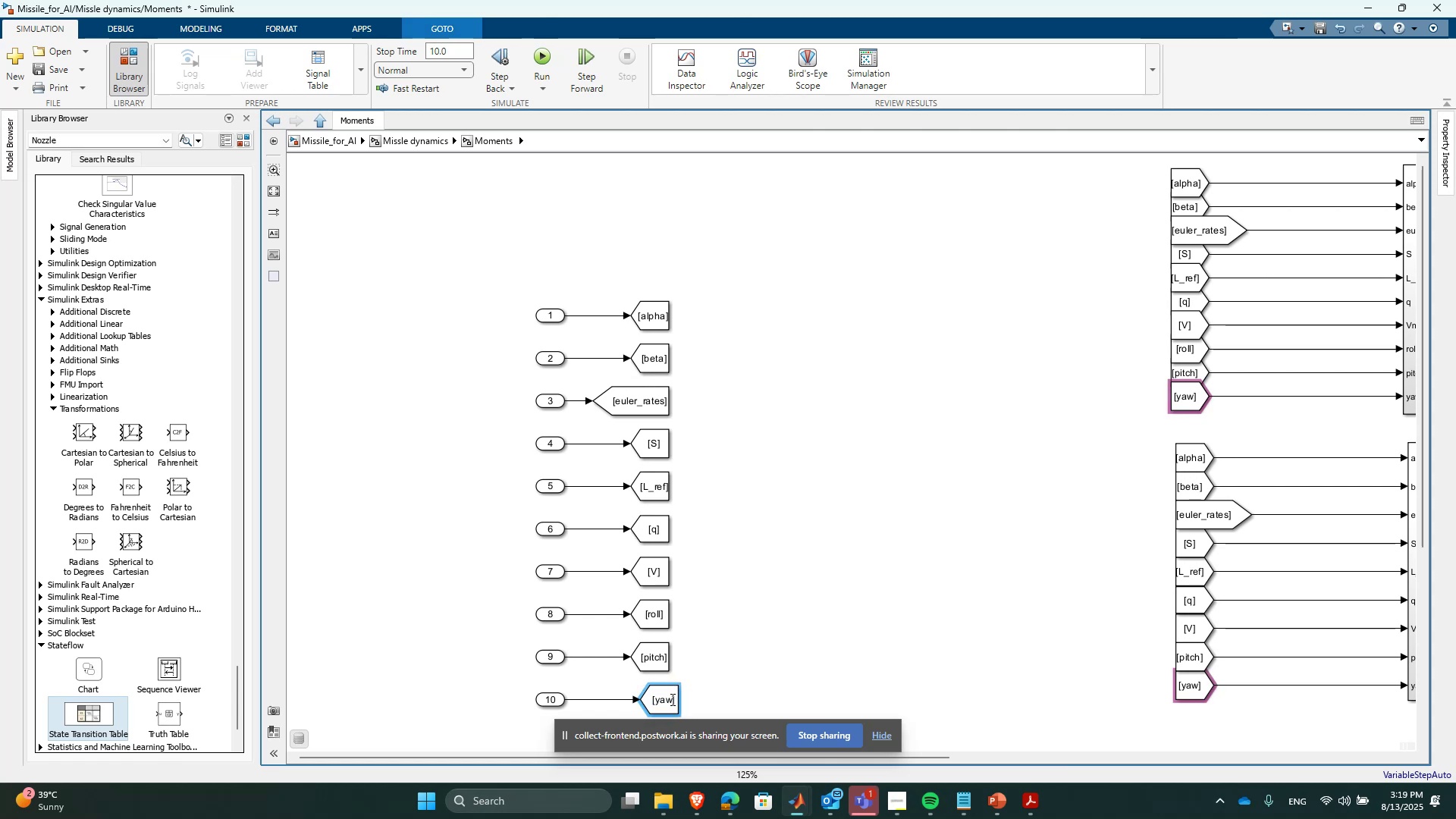 
key(ArrowLeft)
 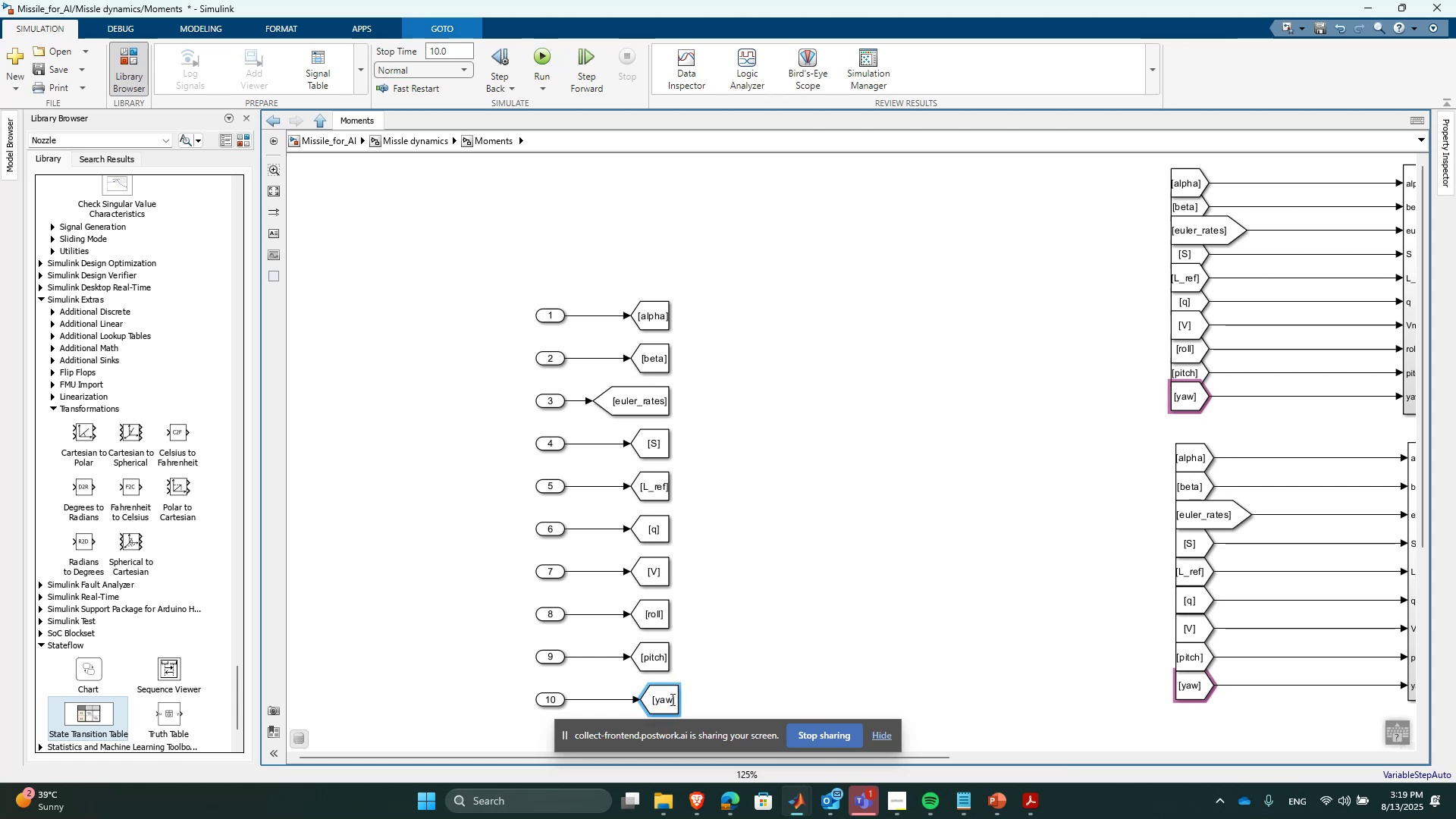 
key(ArrowLeft)
 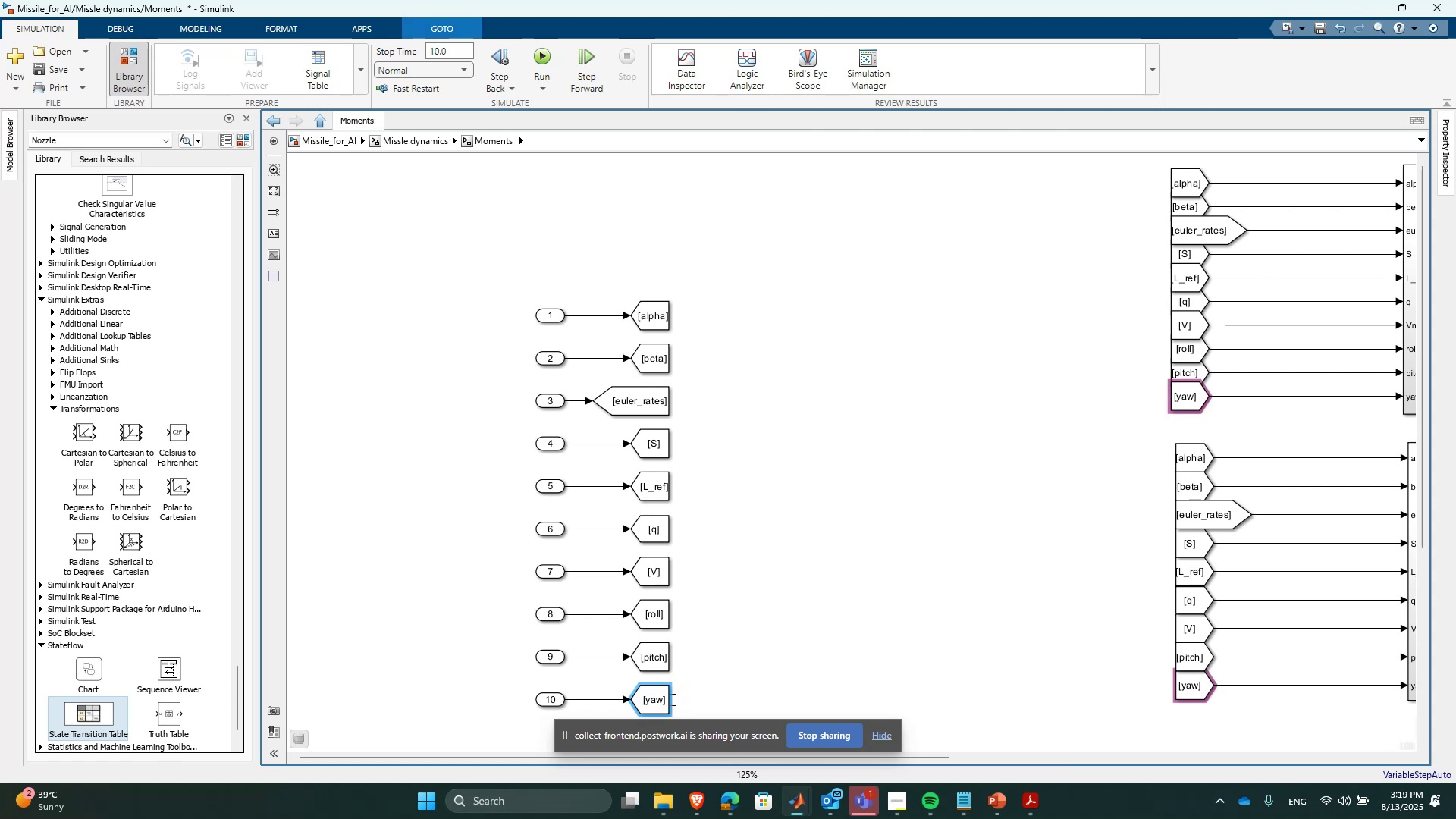 
key(ArrowLeft)
 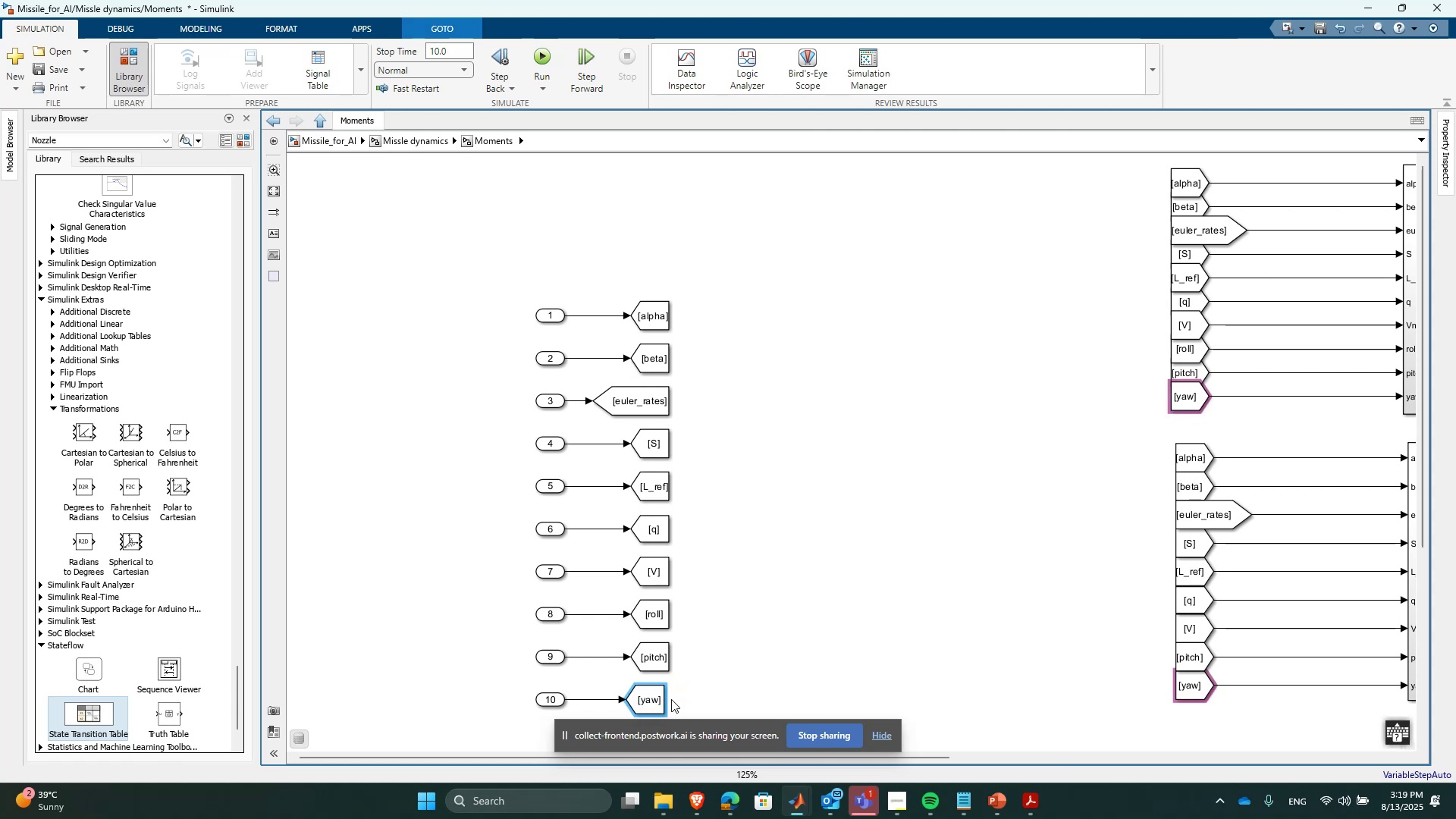 